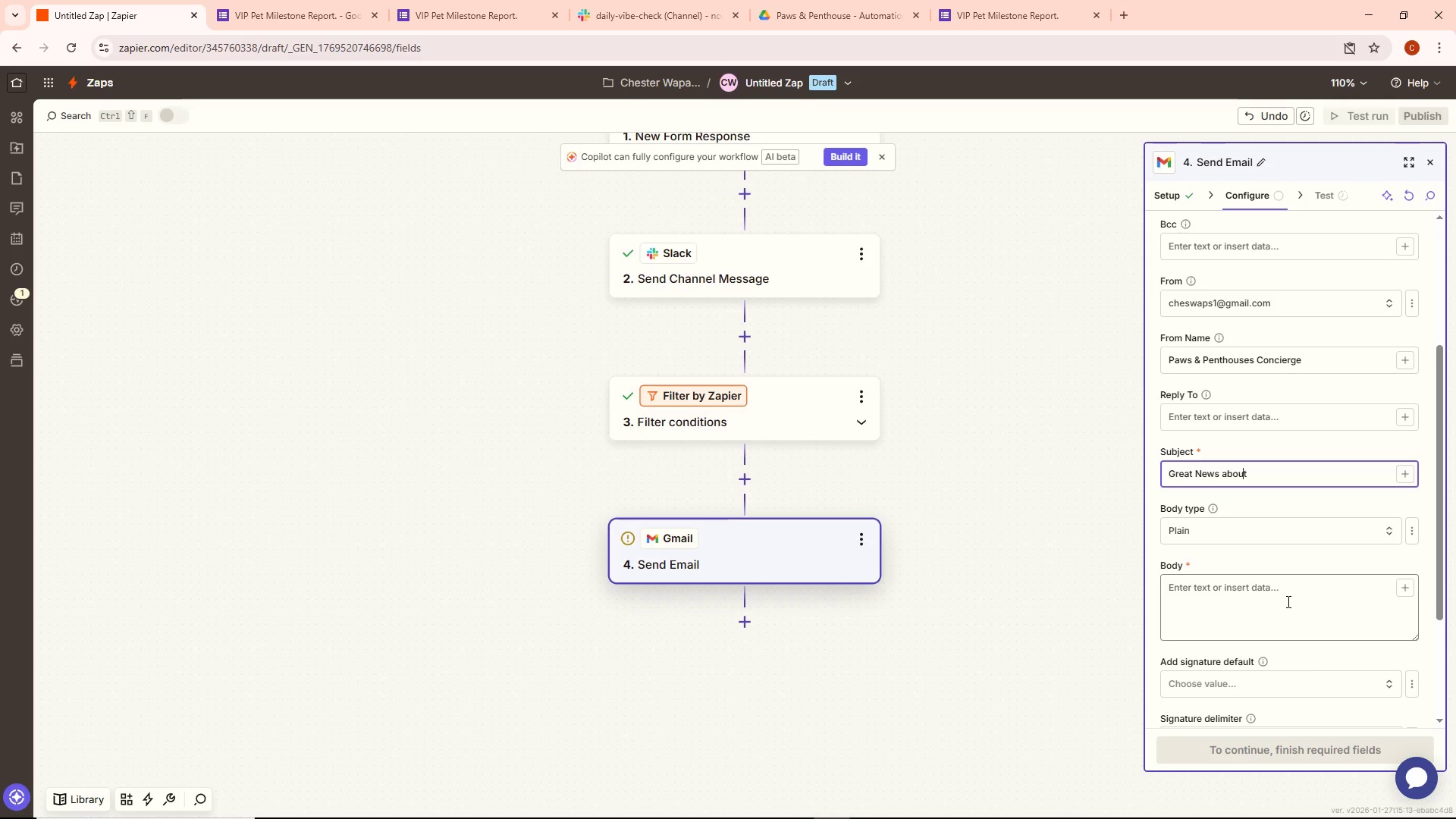 
key(ArrowLeft)
 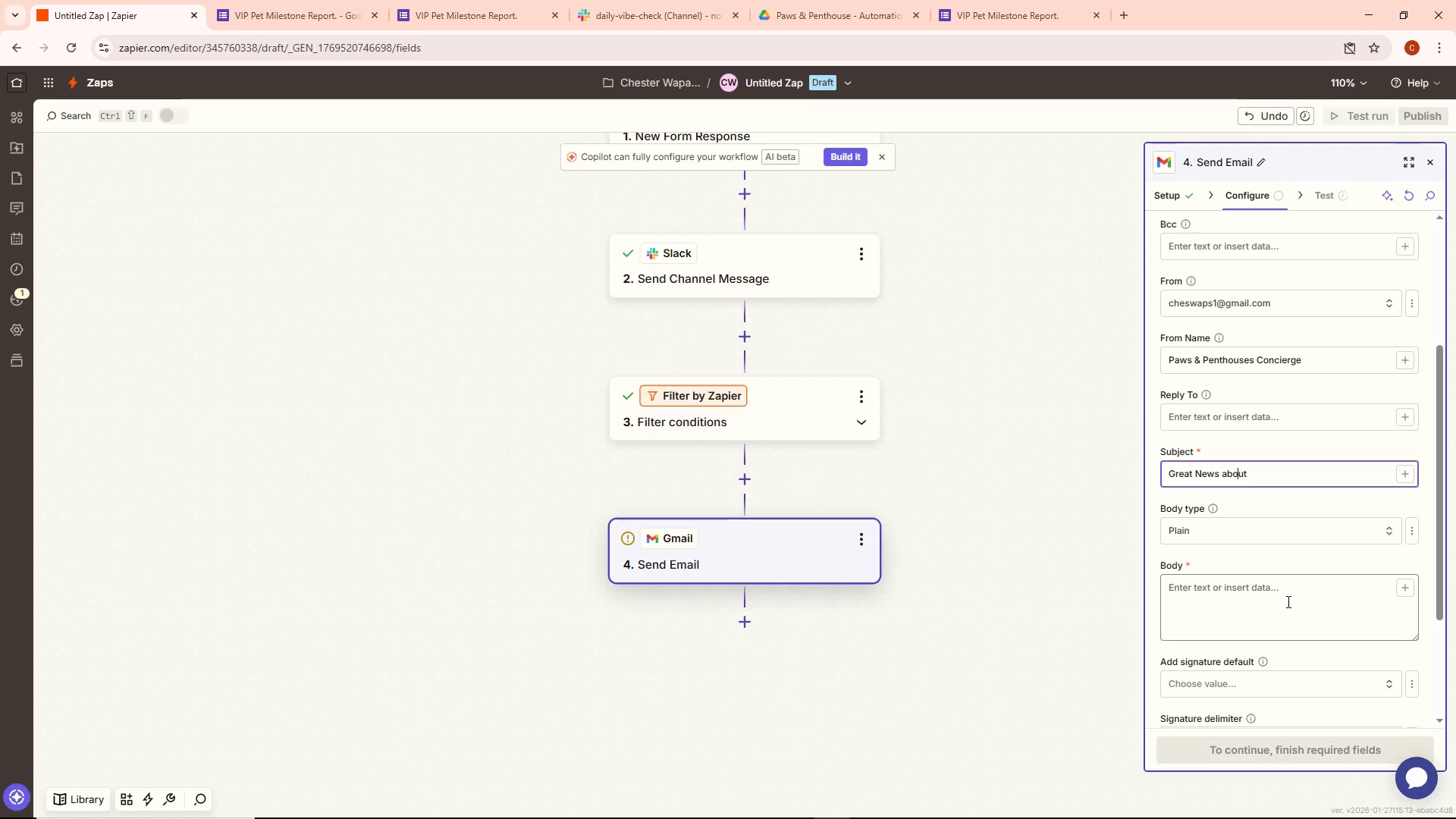 
hold_key(key=ArrowLeft, duration=0.7)
 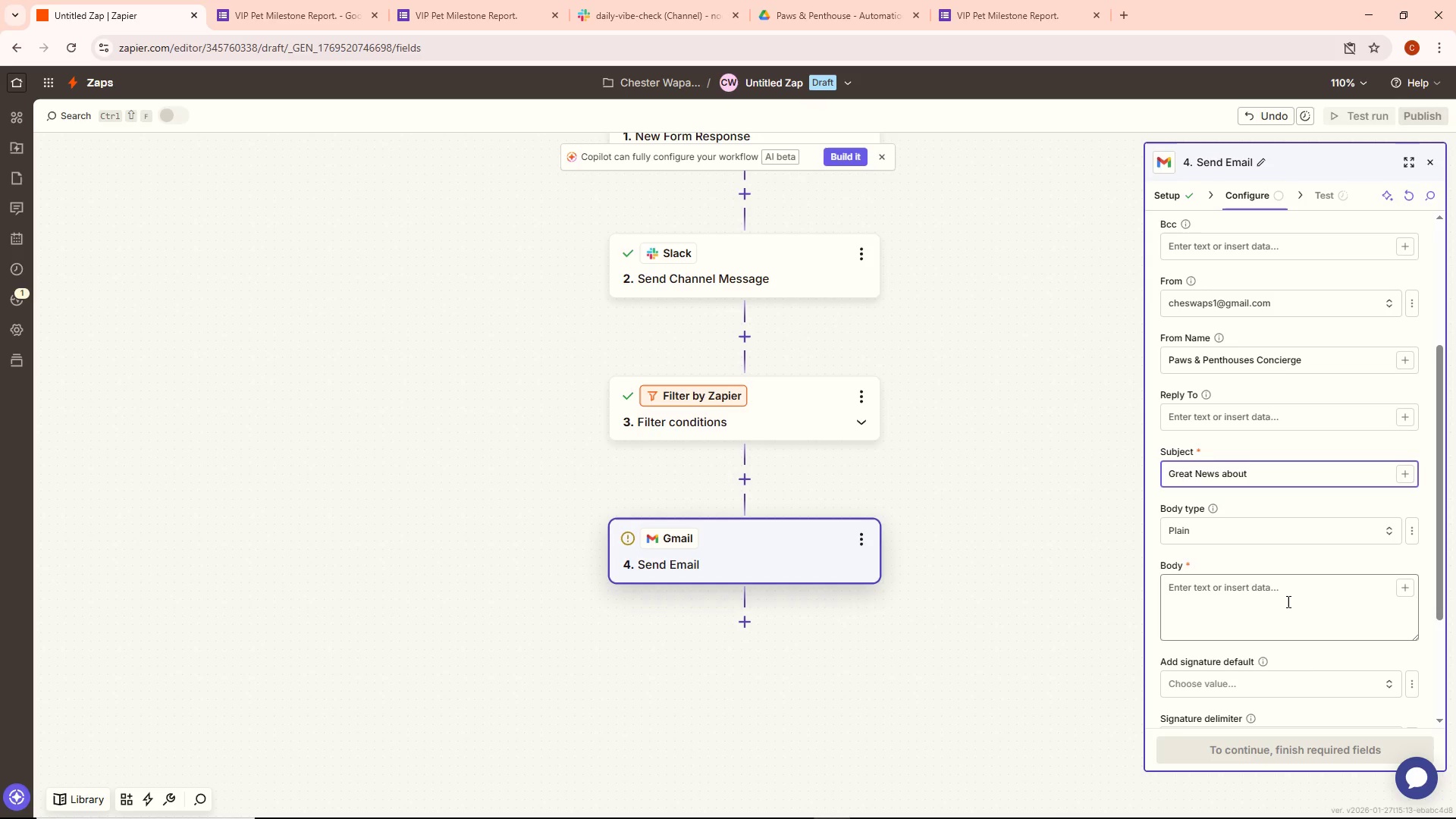 
key(Backspace)
 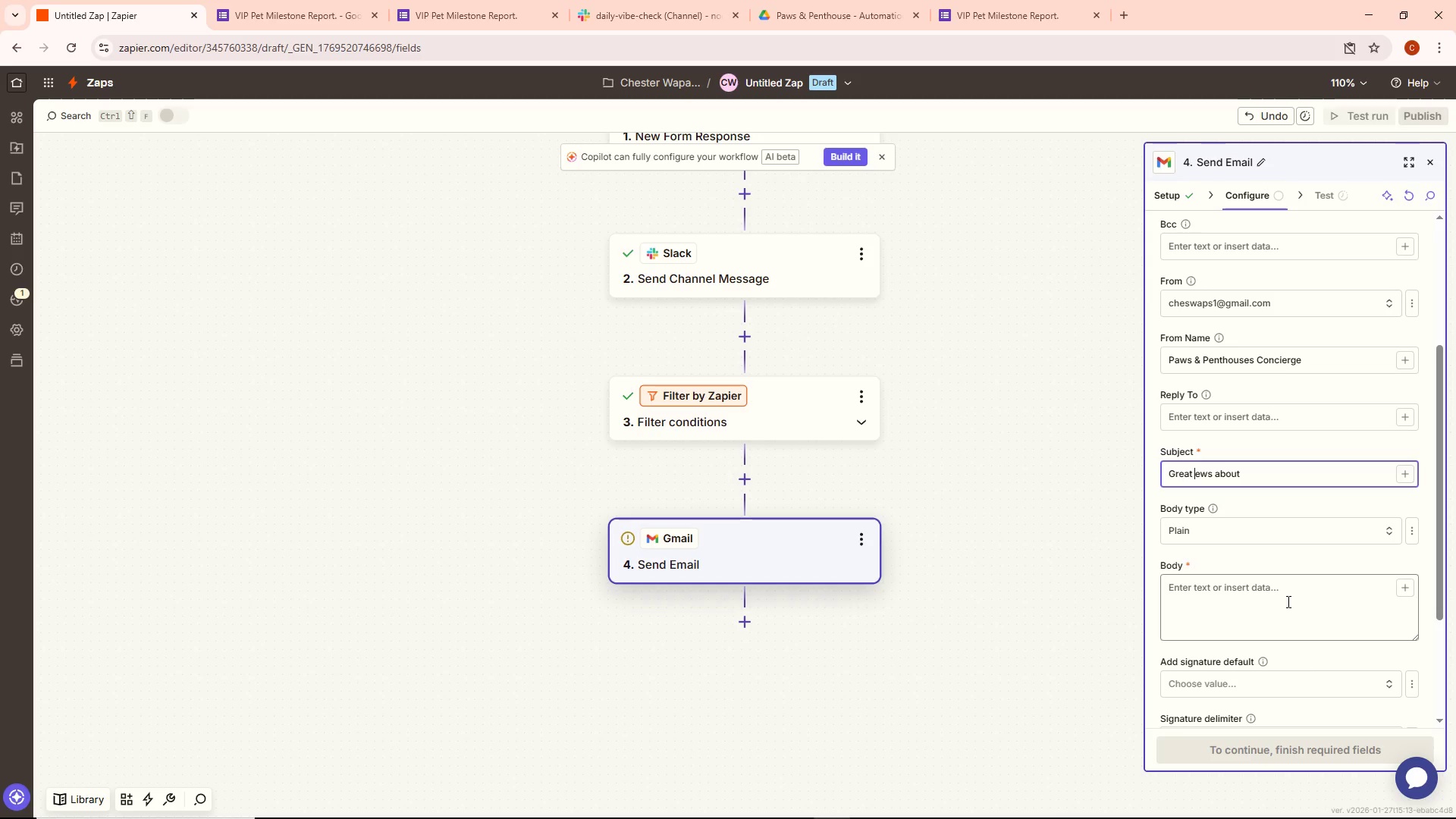 
key(N)
 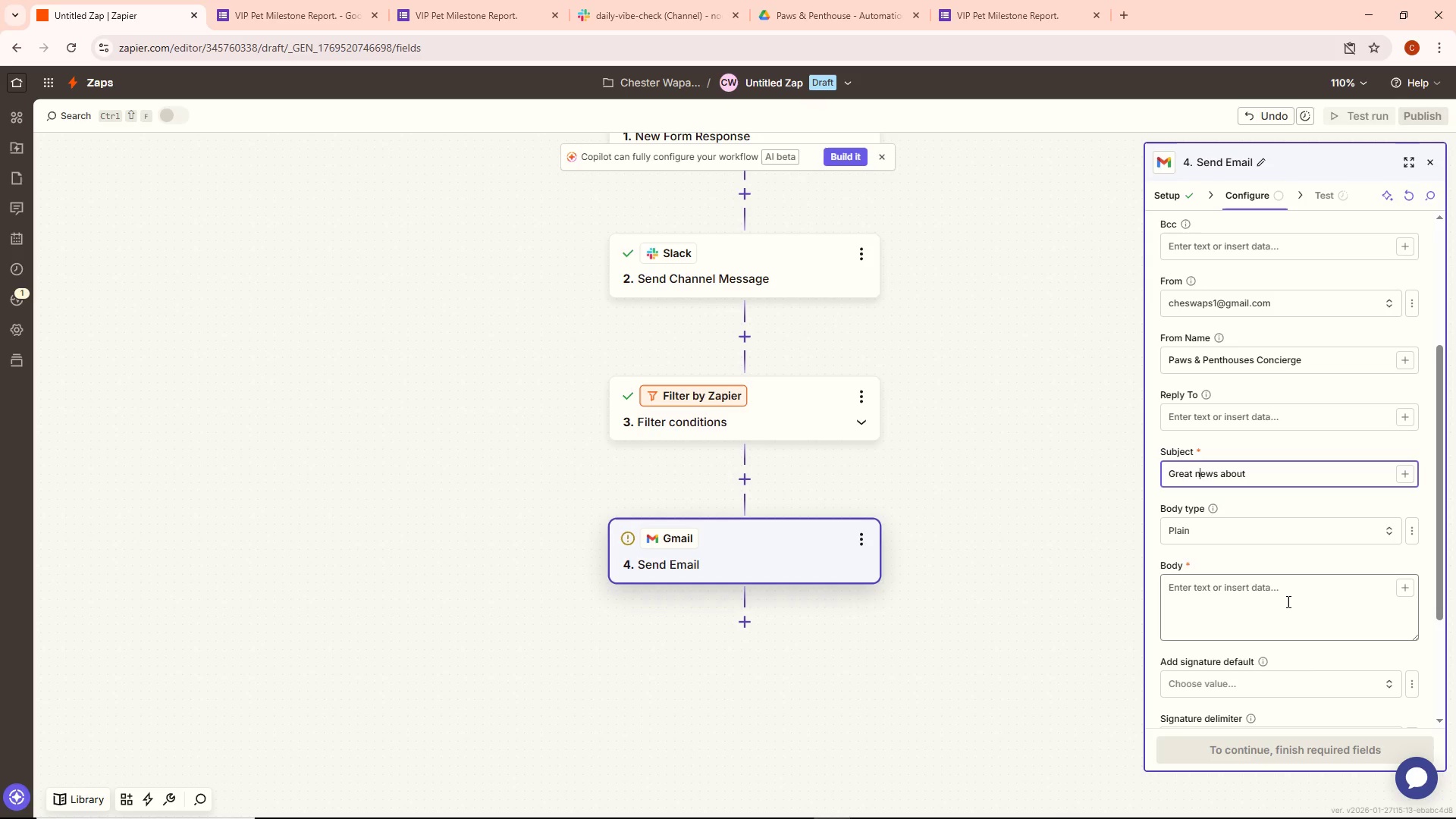 
hold_key(key=ArrowRight, duration=0.81)
 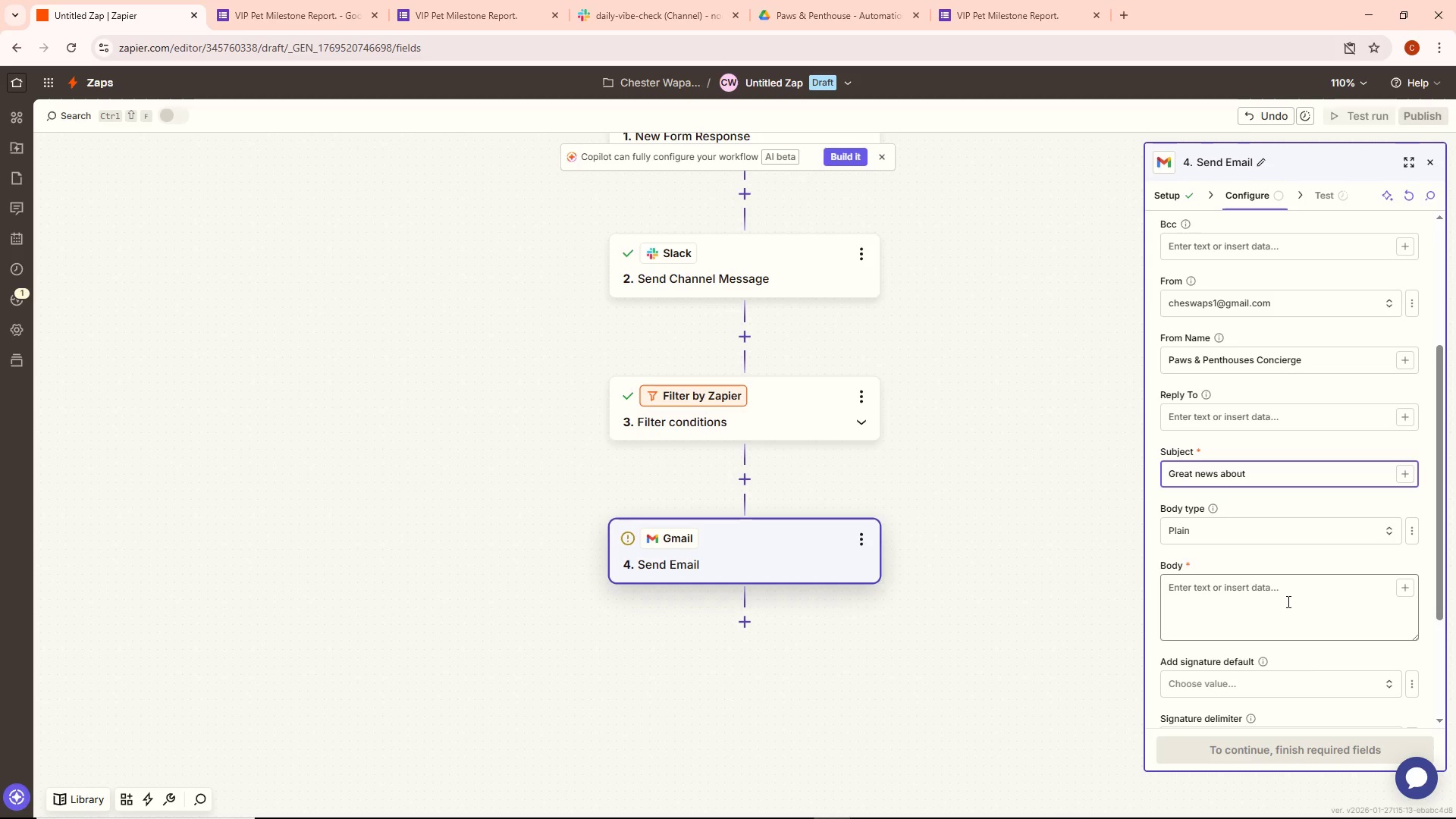 
key(Space)
 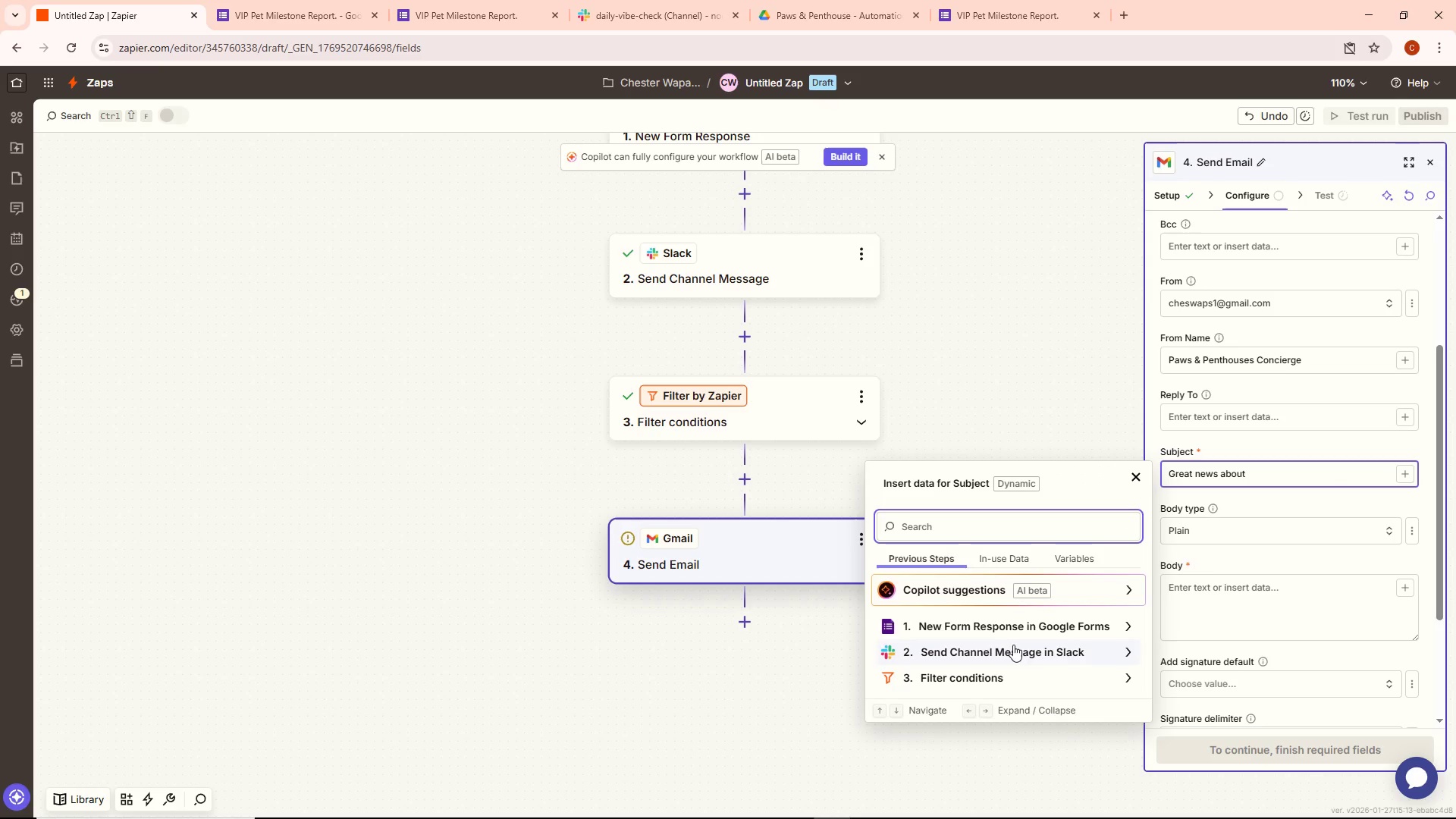 
wait(6.0)
 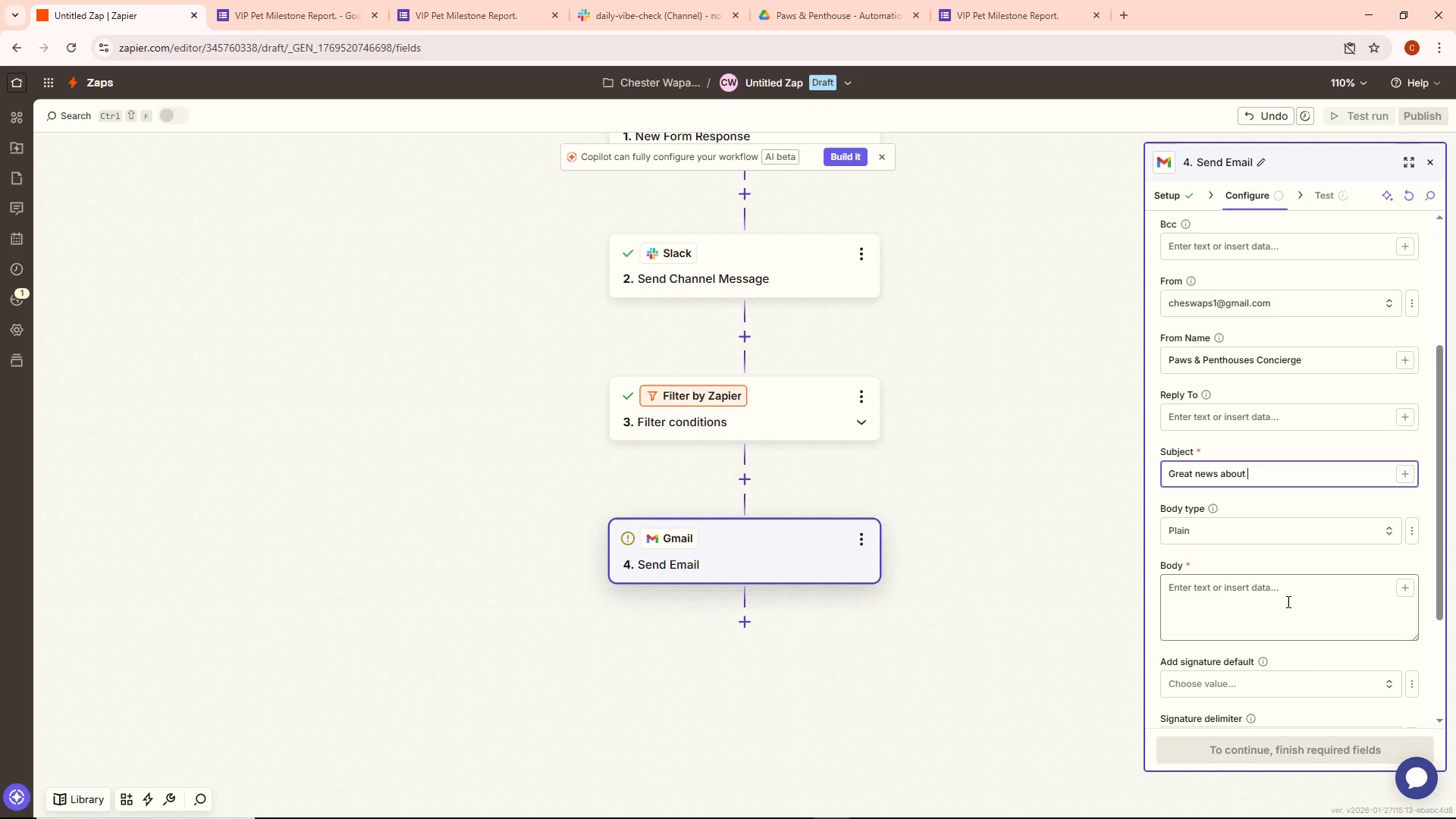 
left_click([977, 632])
 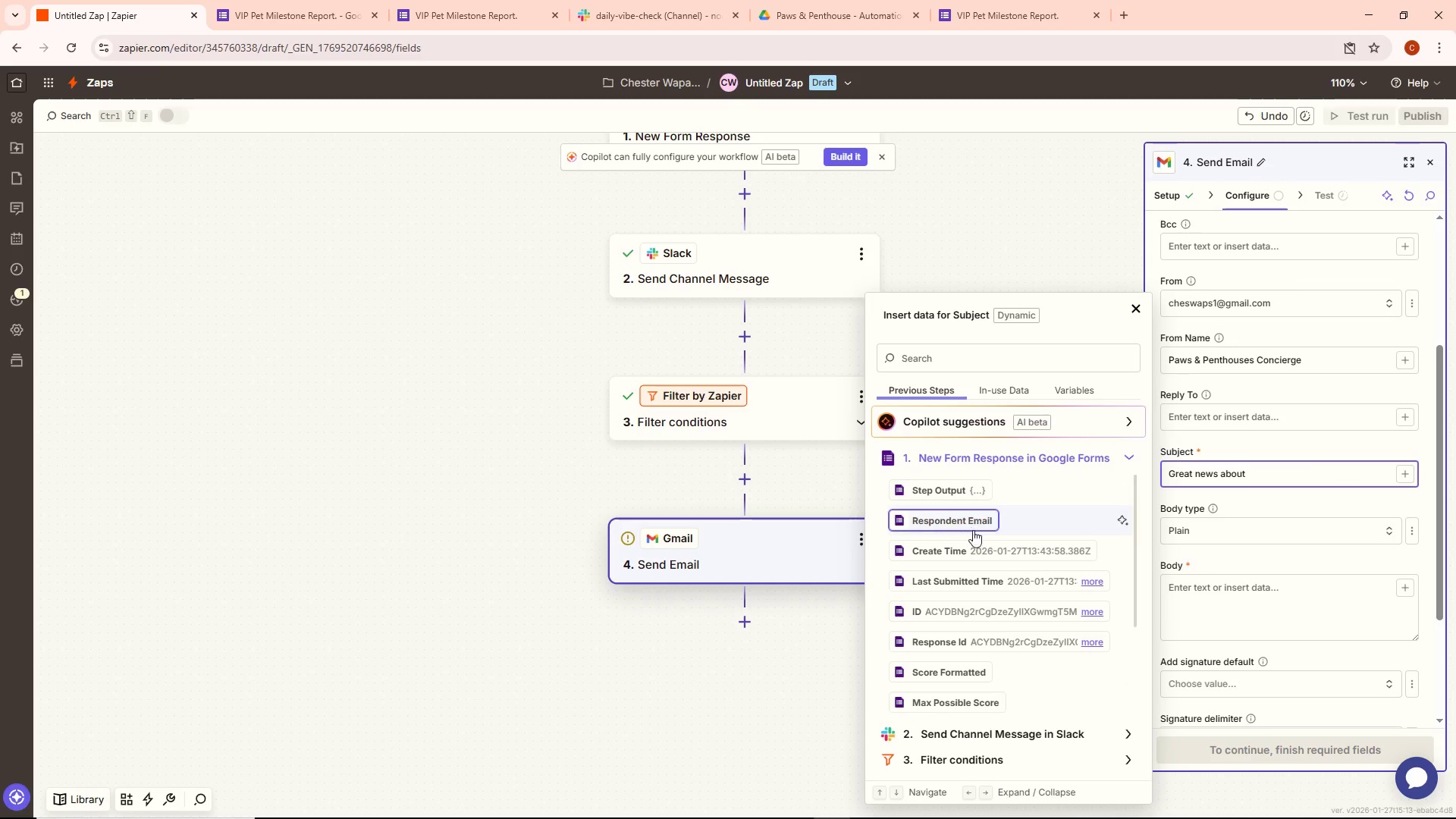 
wait(7.12)
 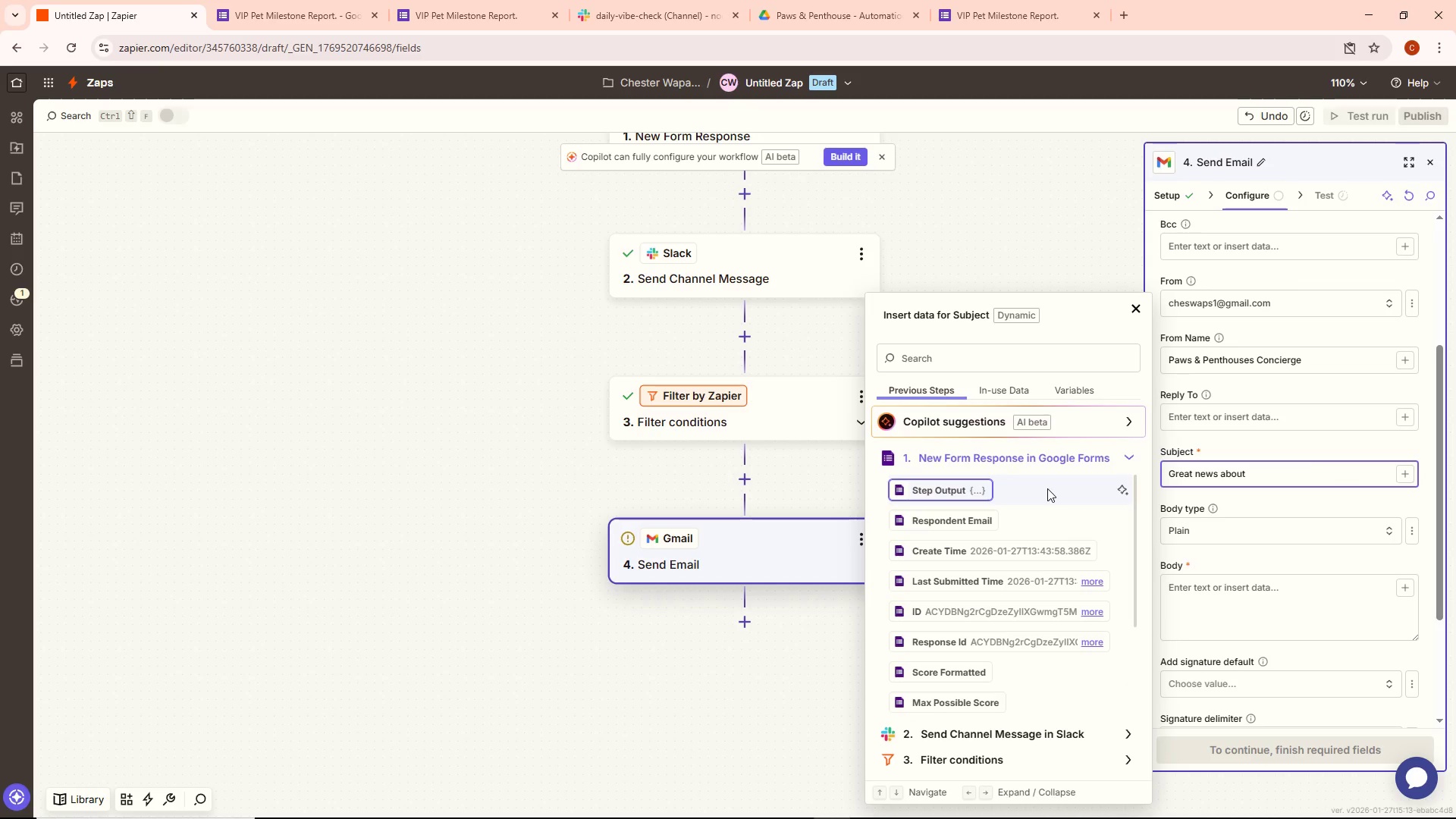 
left_click([1091, 583])
 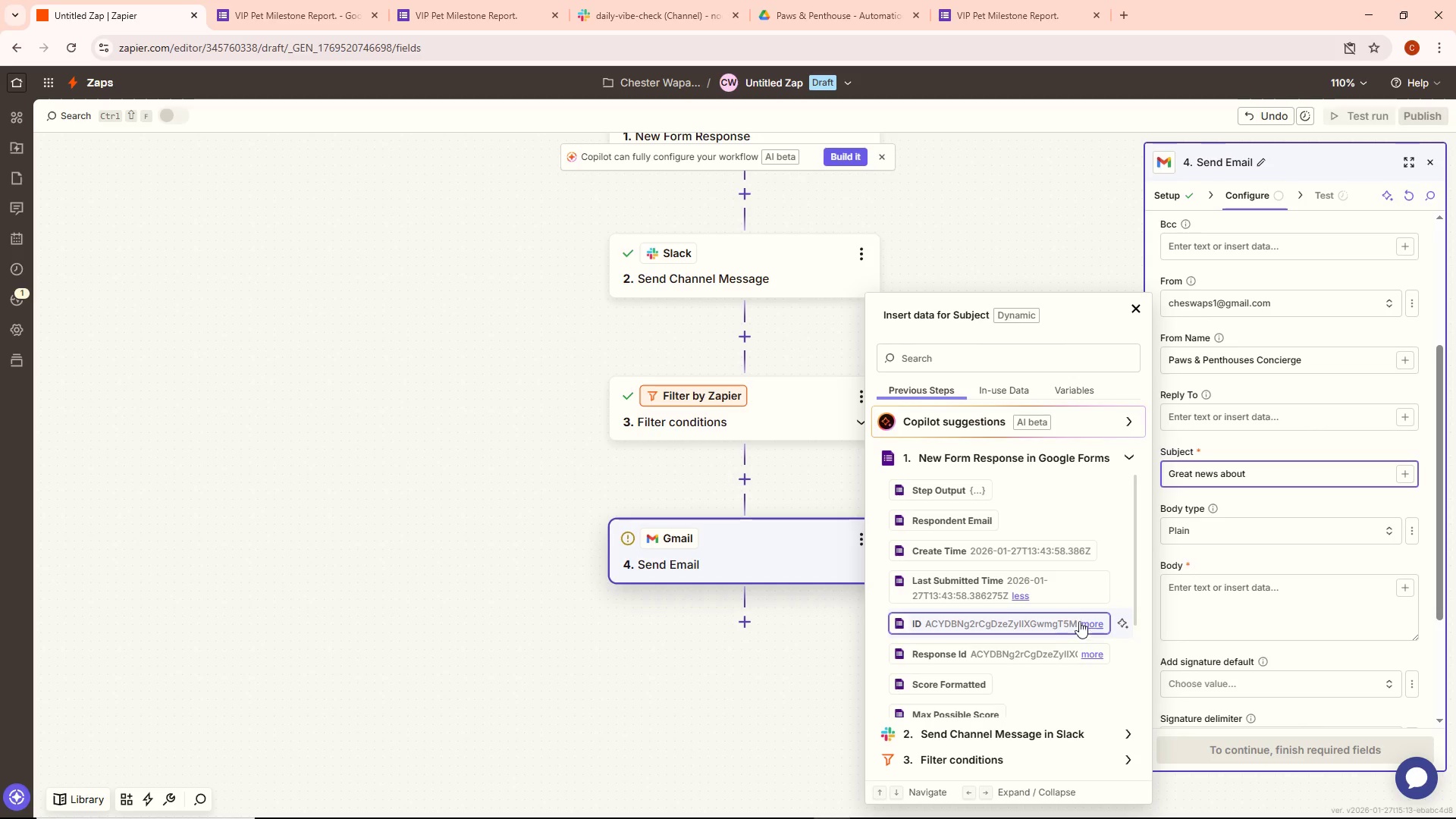 
scroll: coordinate [1076, 612], scroll_direction: down, amount: 3.0
 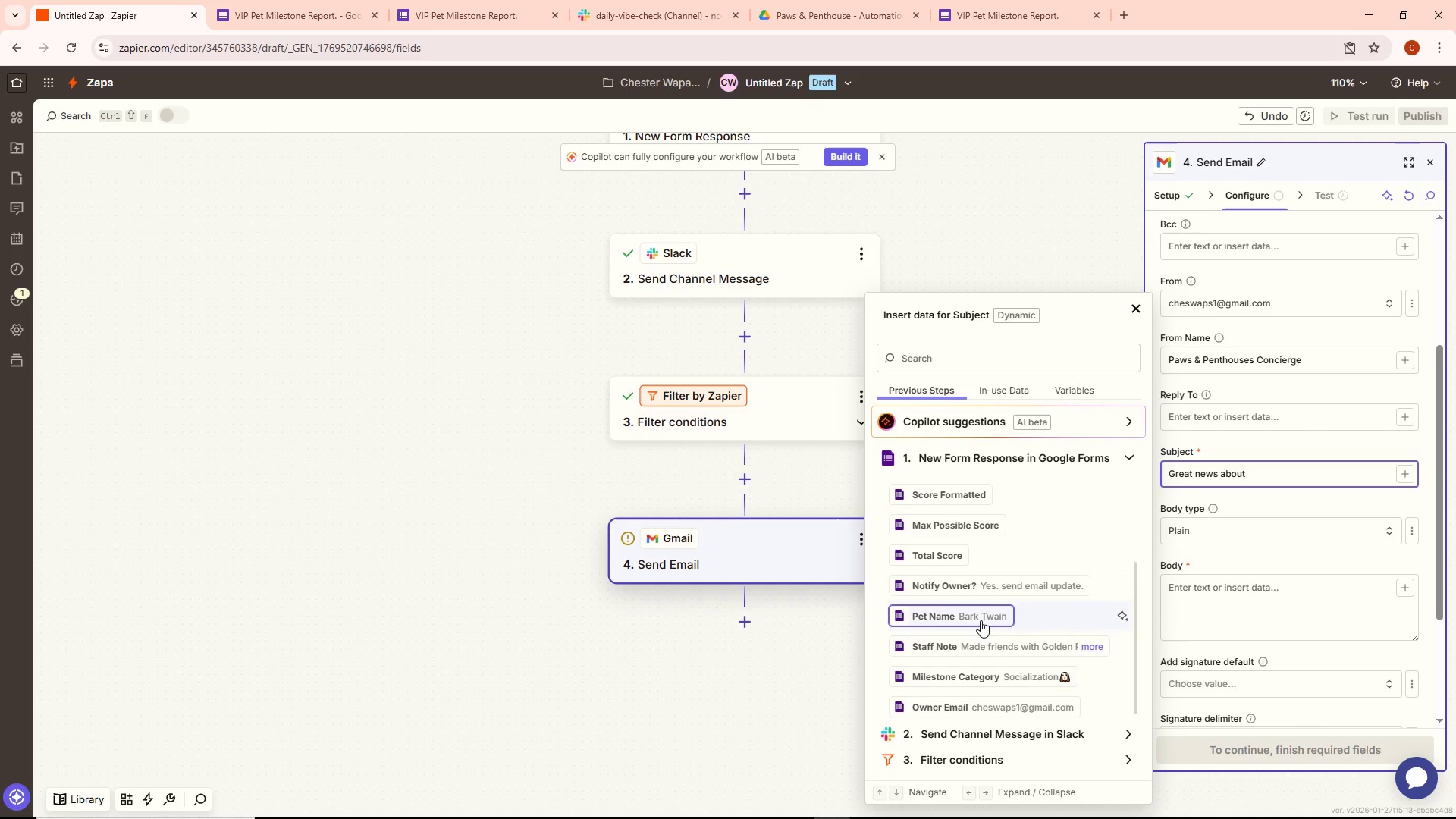 
left_click([981, 620])
 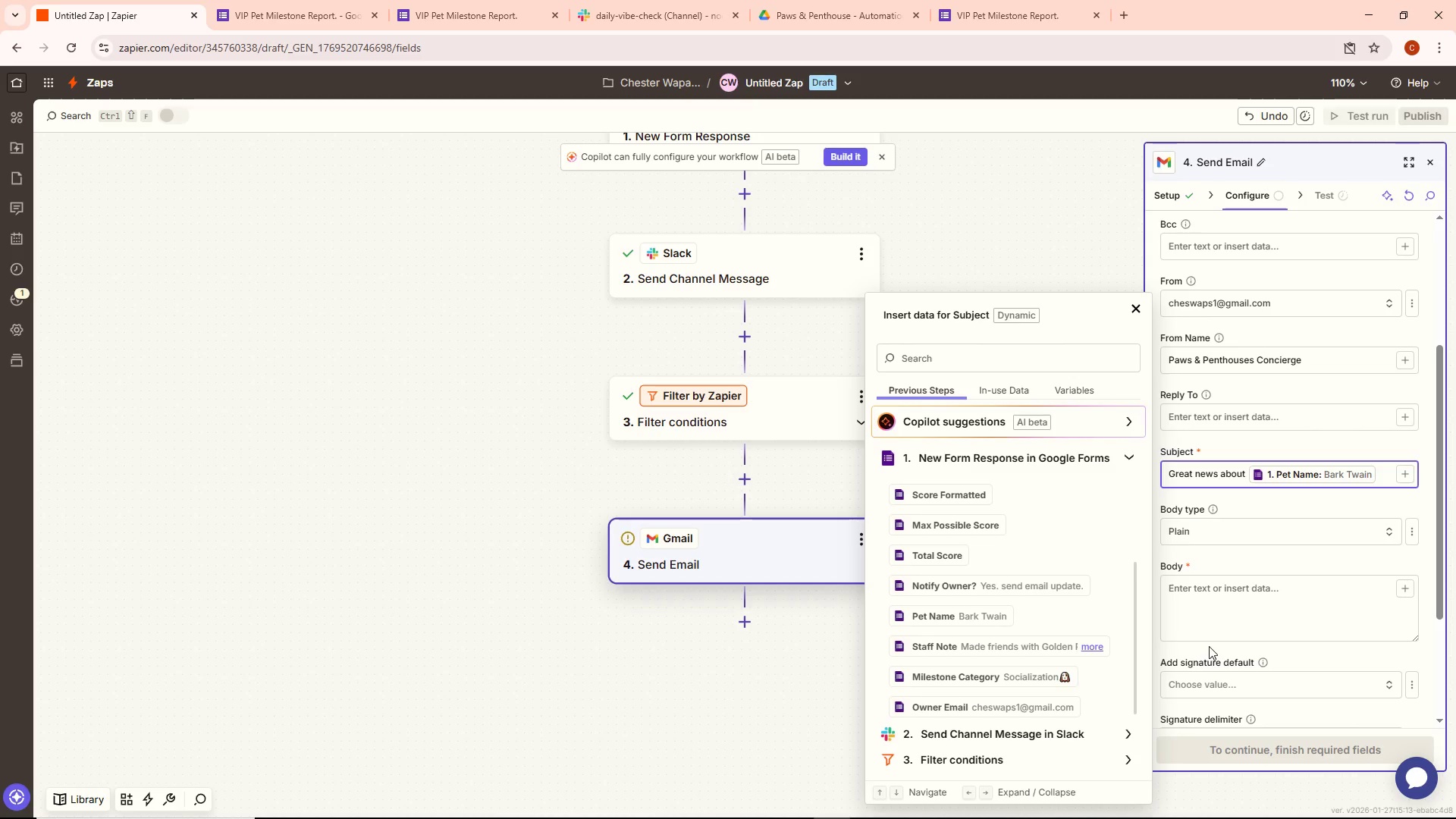 
wait(12.0)
 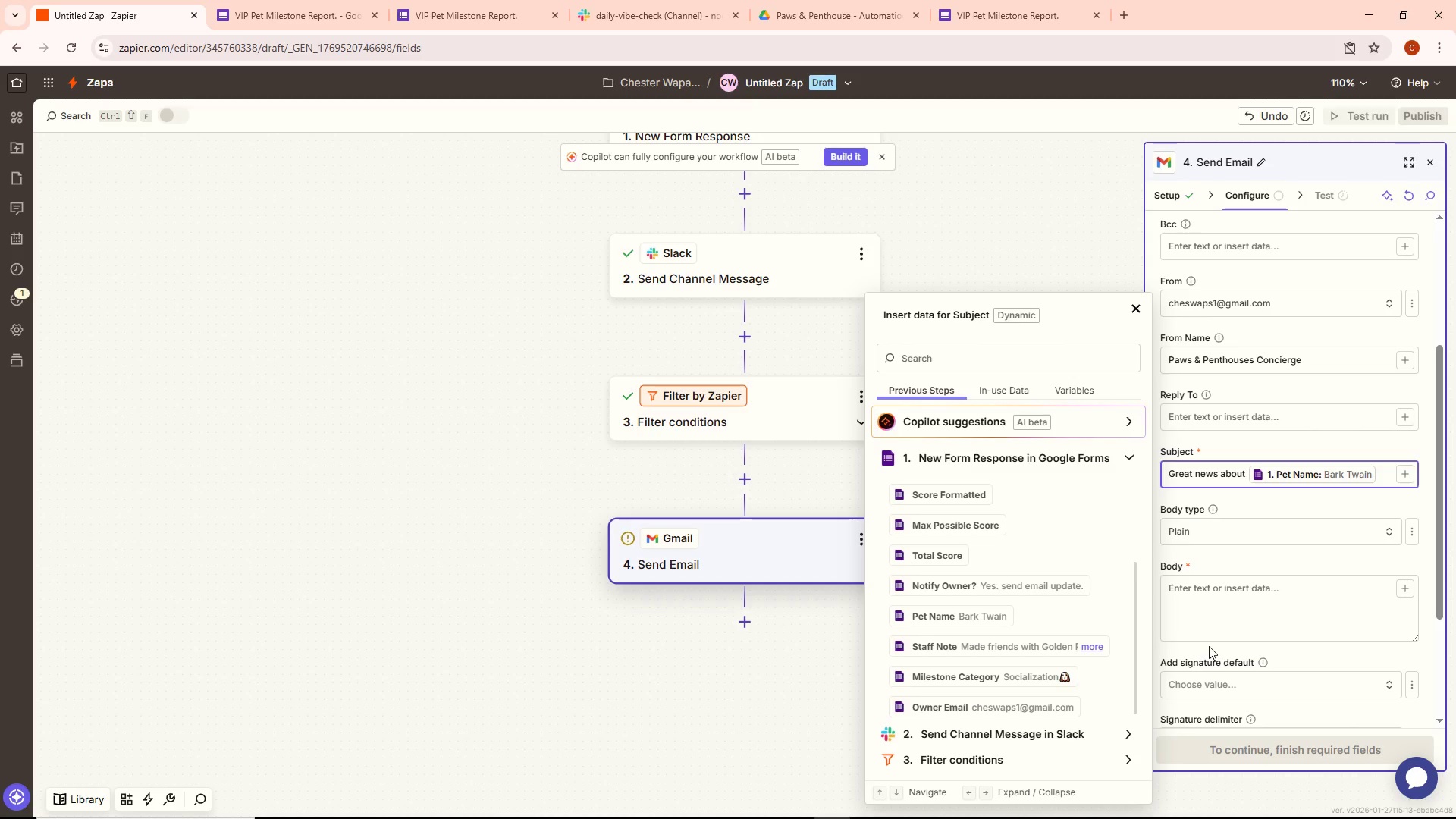 
left_click([1195, 596])
 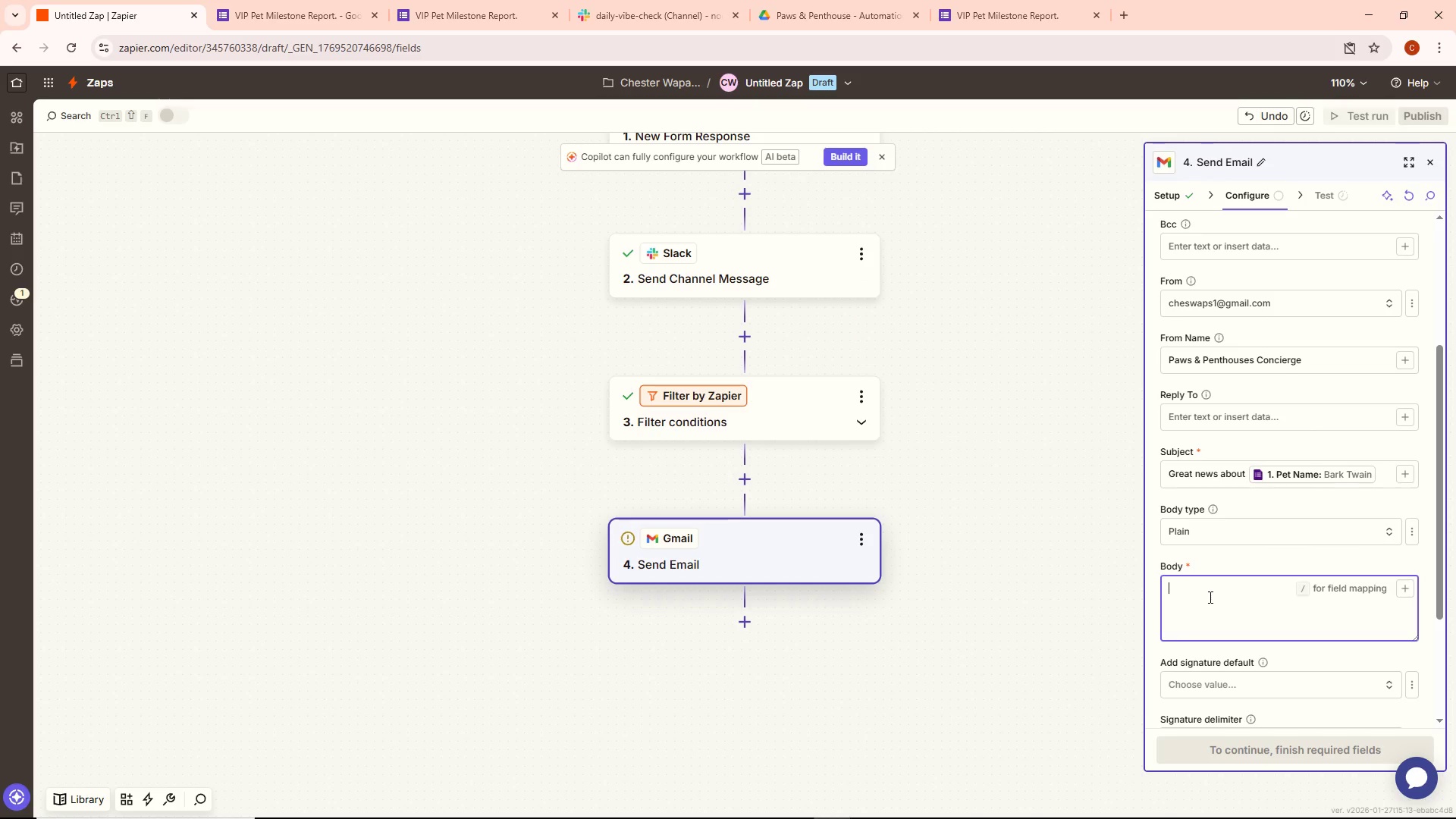 
scroll: coordinate [1209, 597], scroll_direction: down, amount: 1.0
 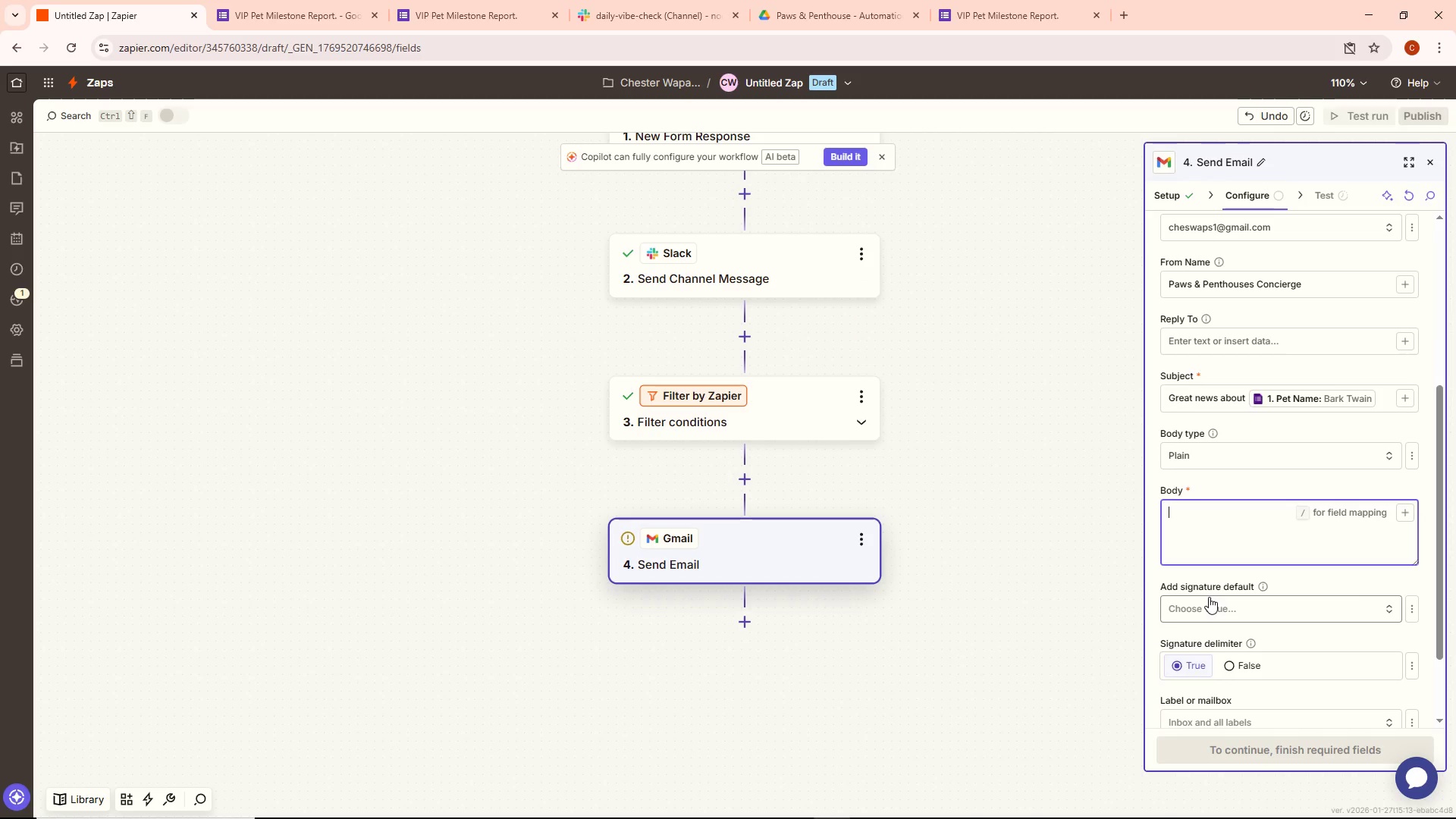 
type(Hi there,)
 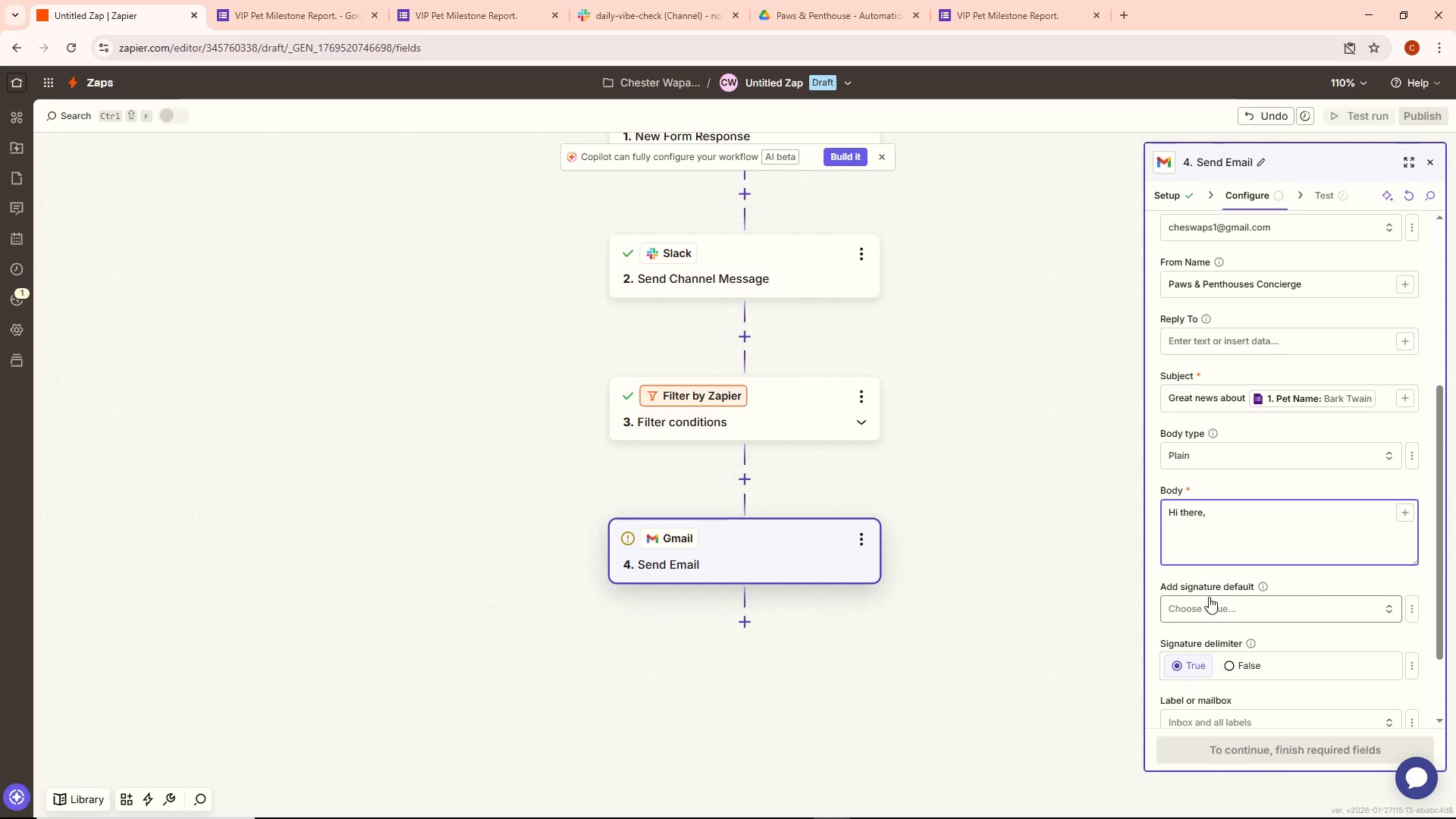 
key(Enter)
 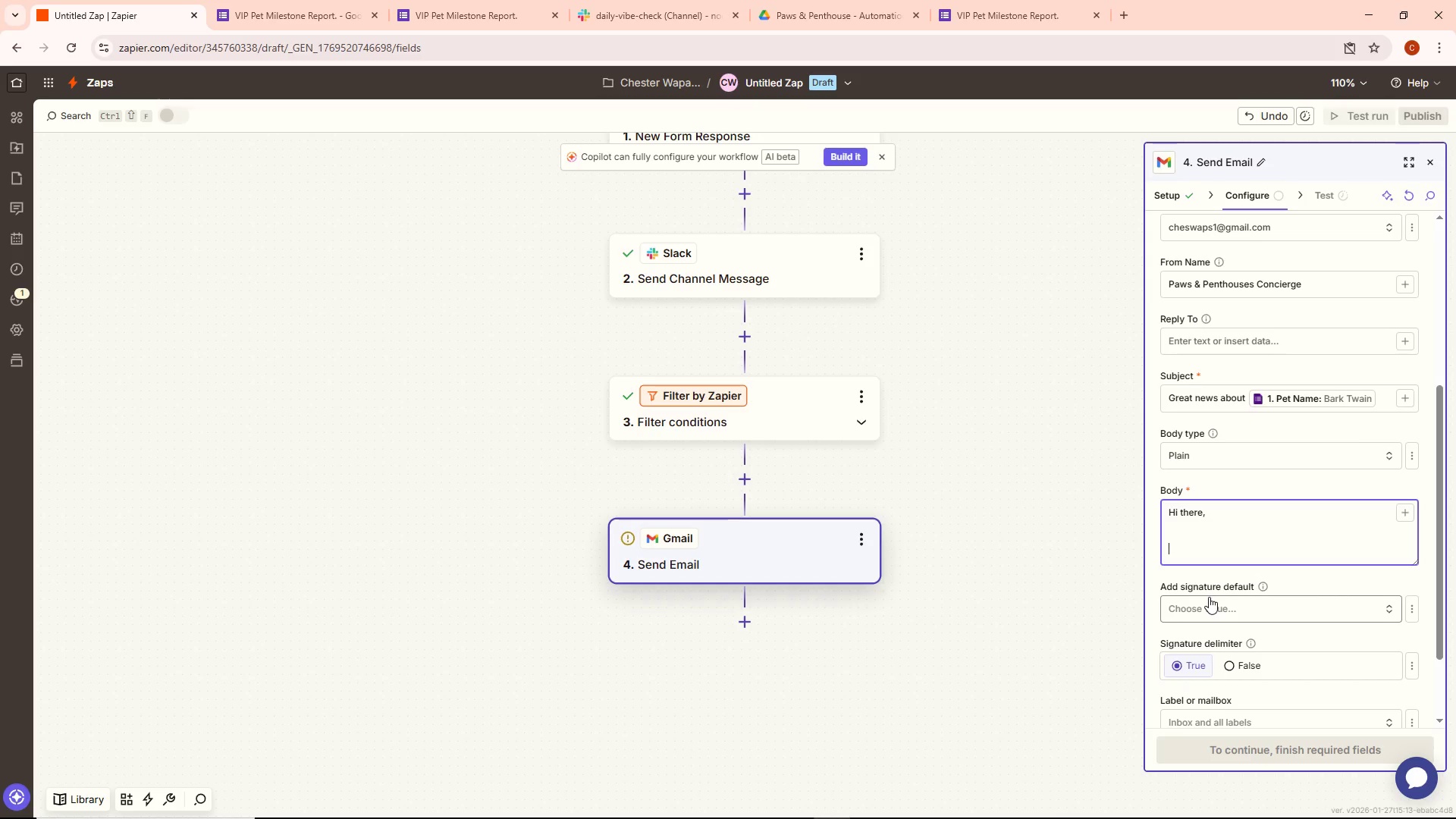 
key(Enter)
 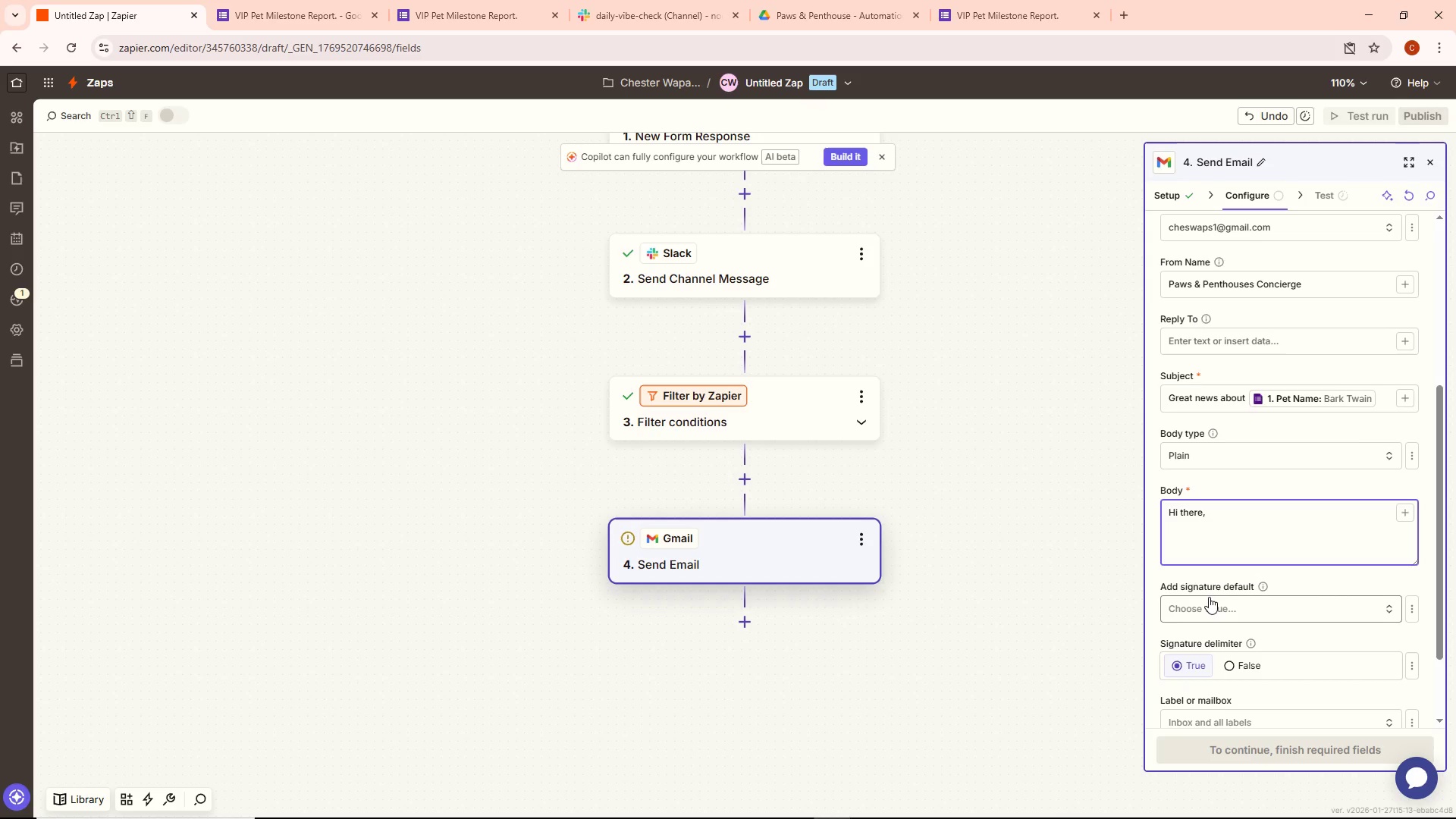 
key(Backspace)
 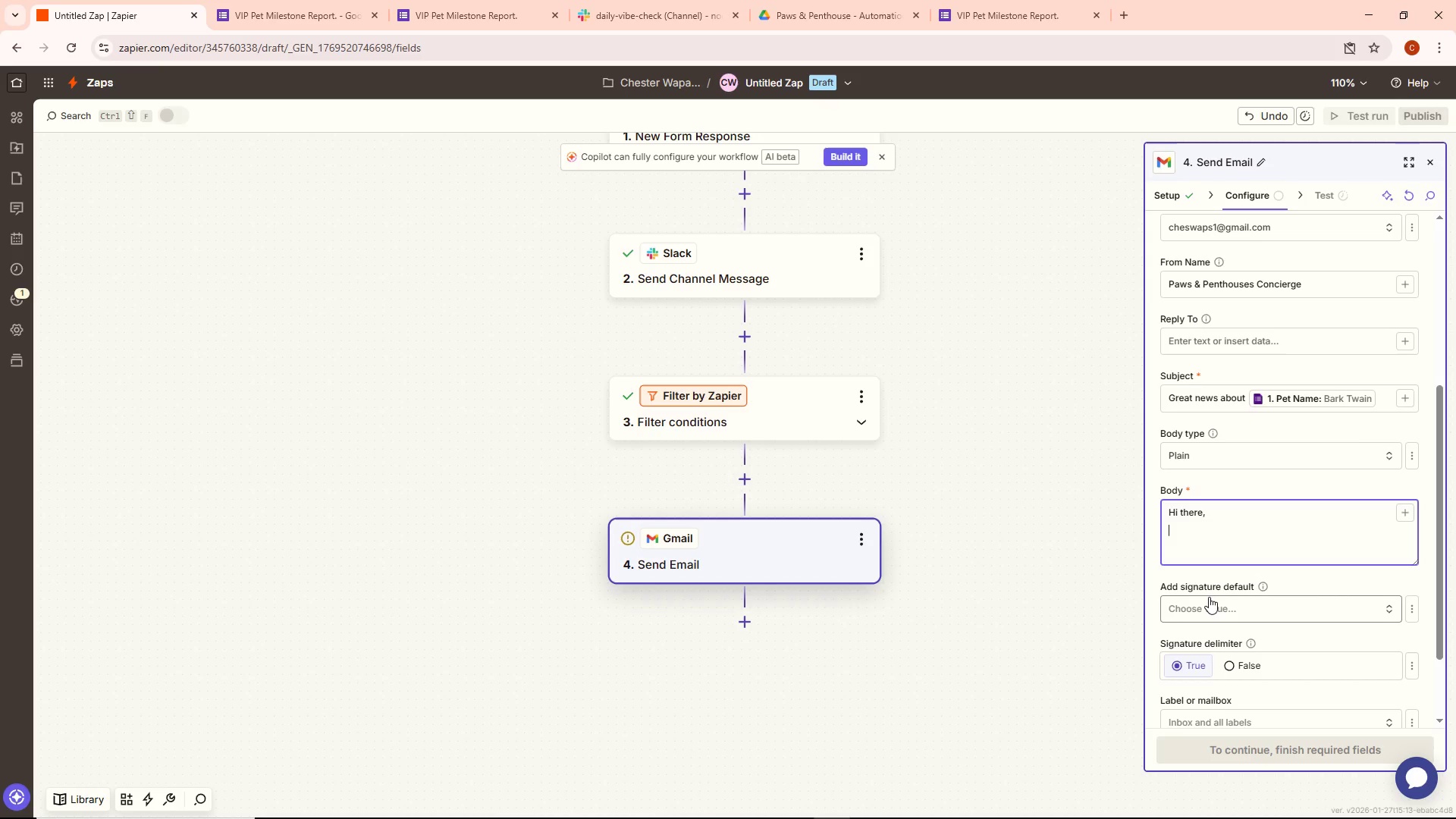 
wait(27.51)
 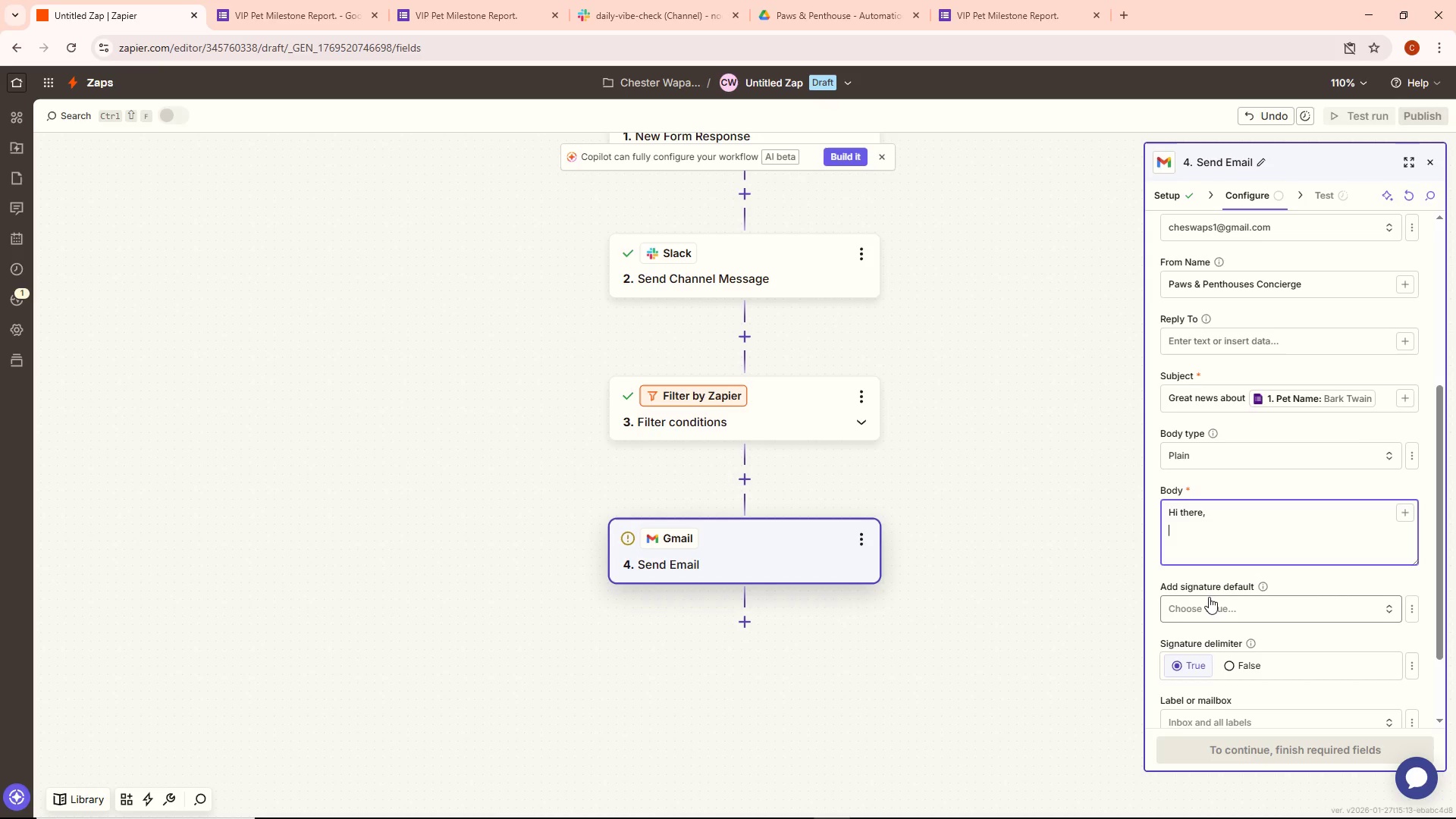 
type(We wanted to)
 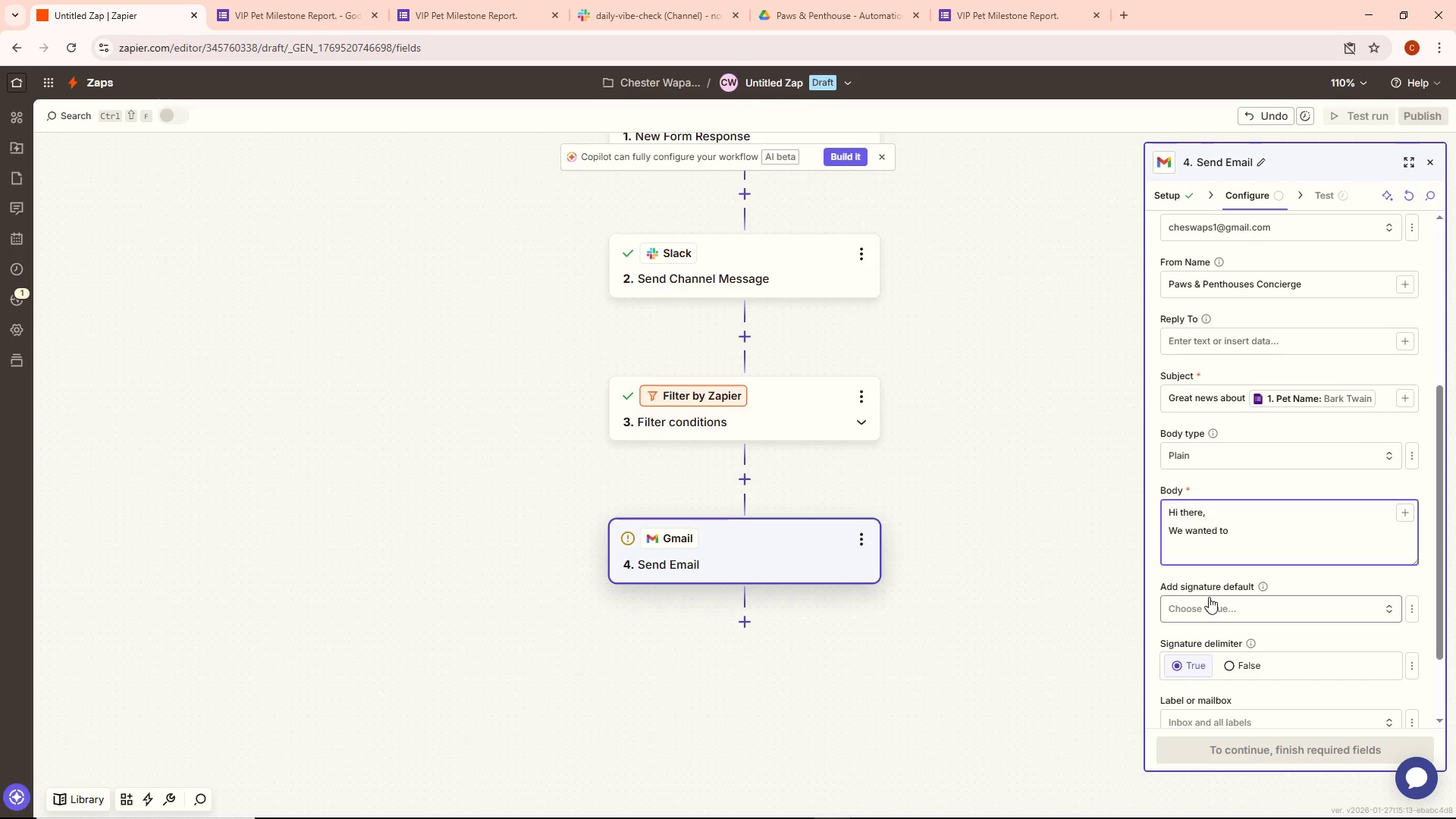 
type( sah)
key(Backspace)
key(Backspace)
type(hare a quick)
 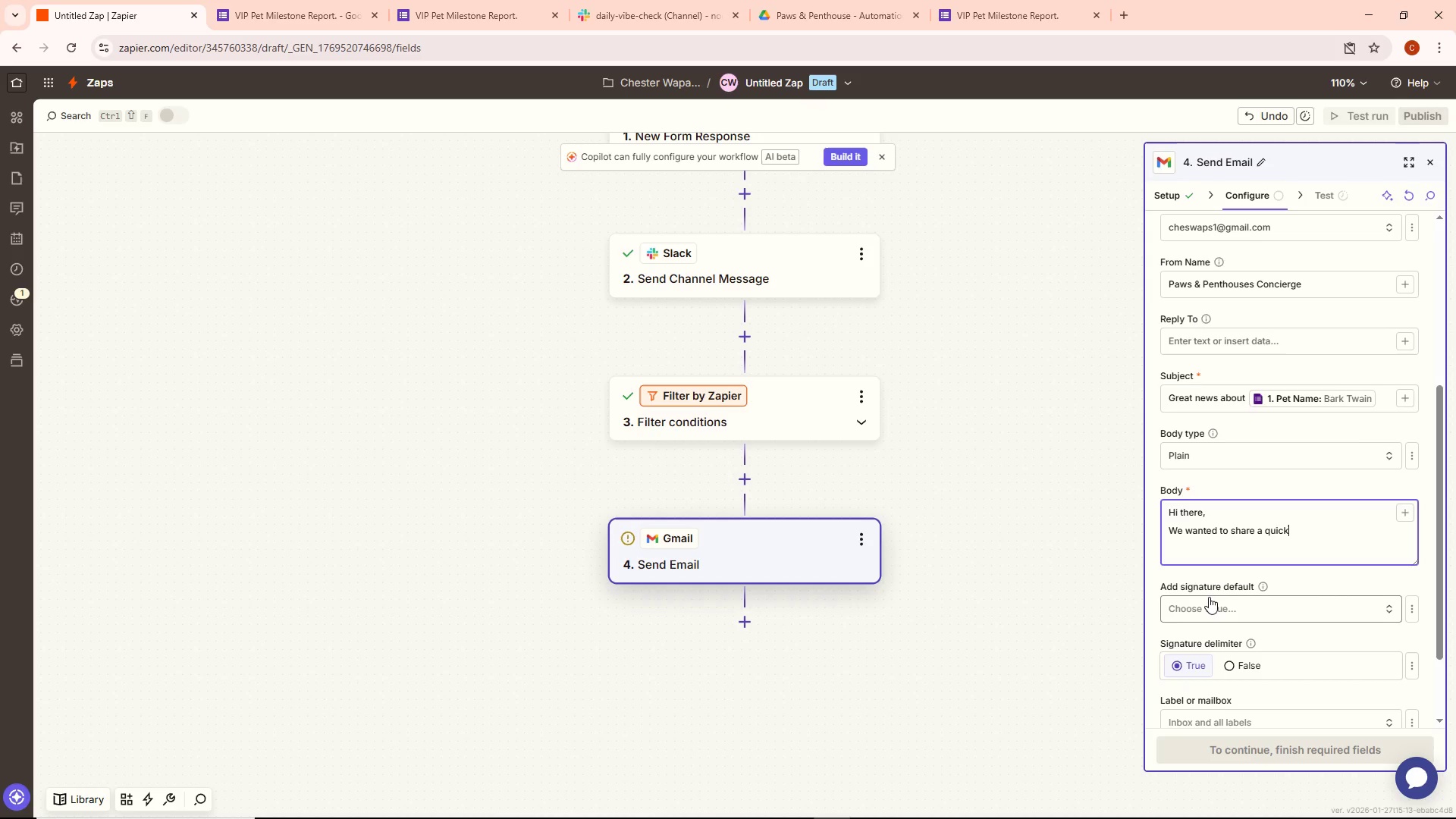 
key(Space)
 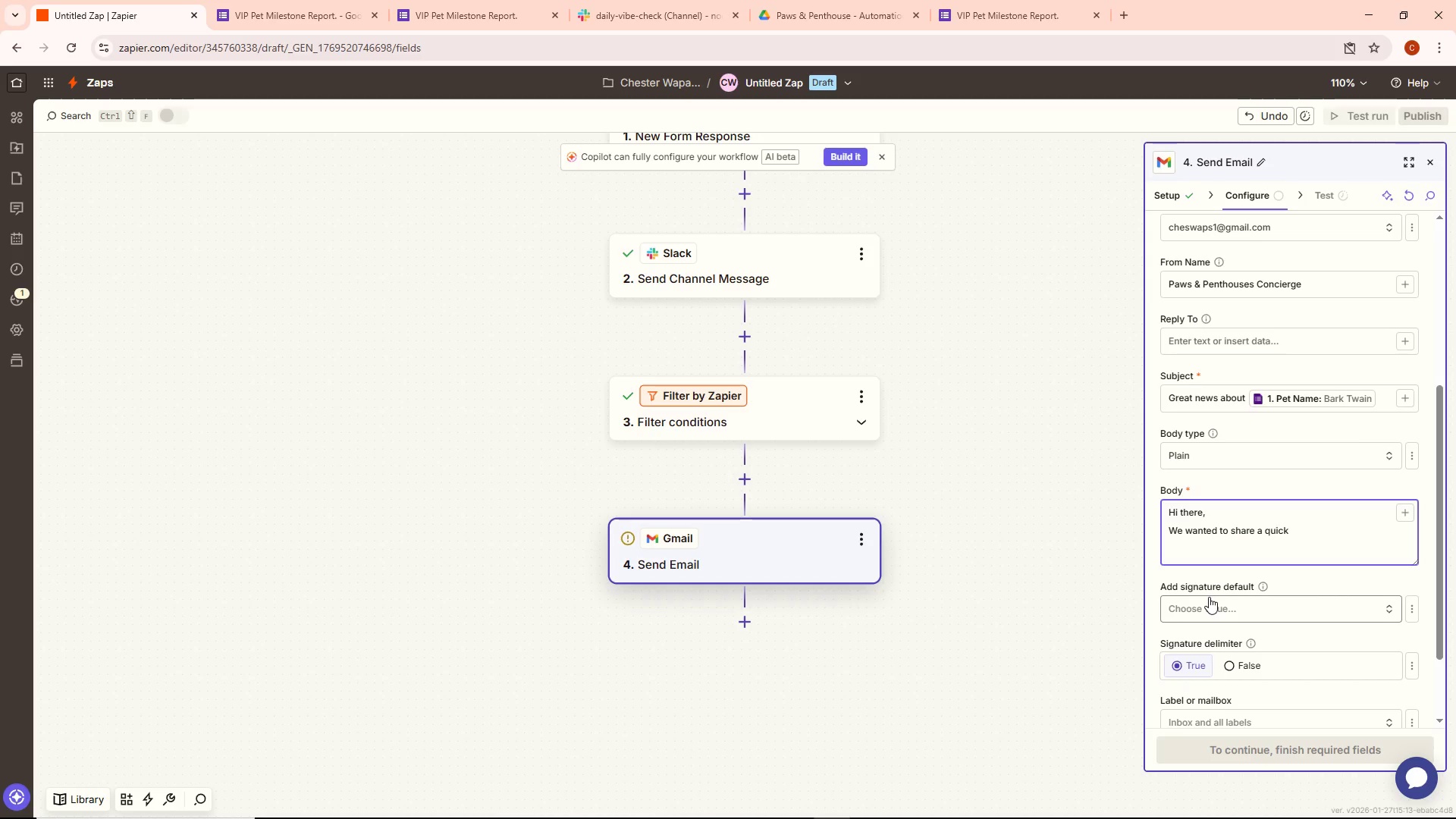 
key(Shift+Quote)
 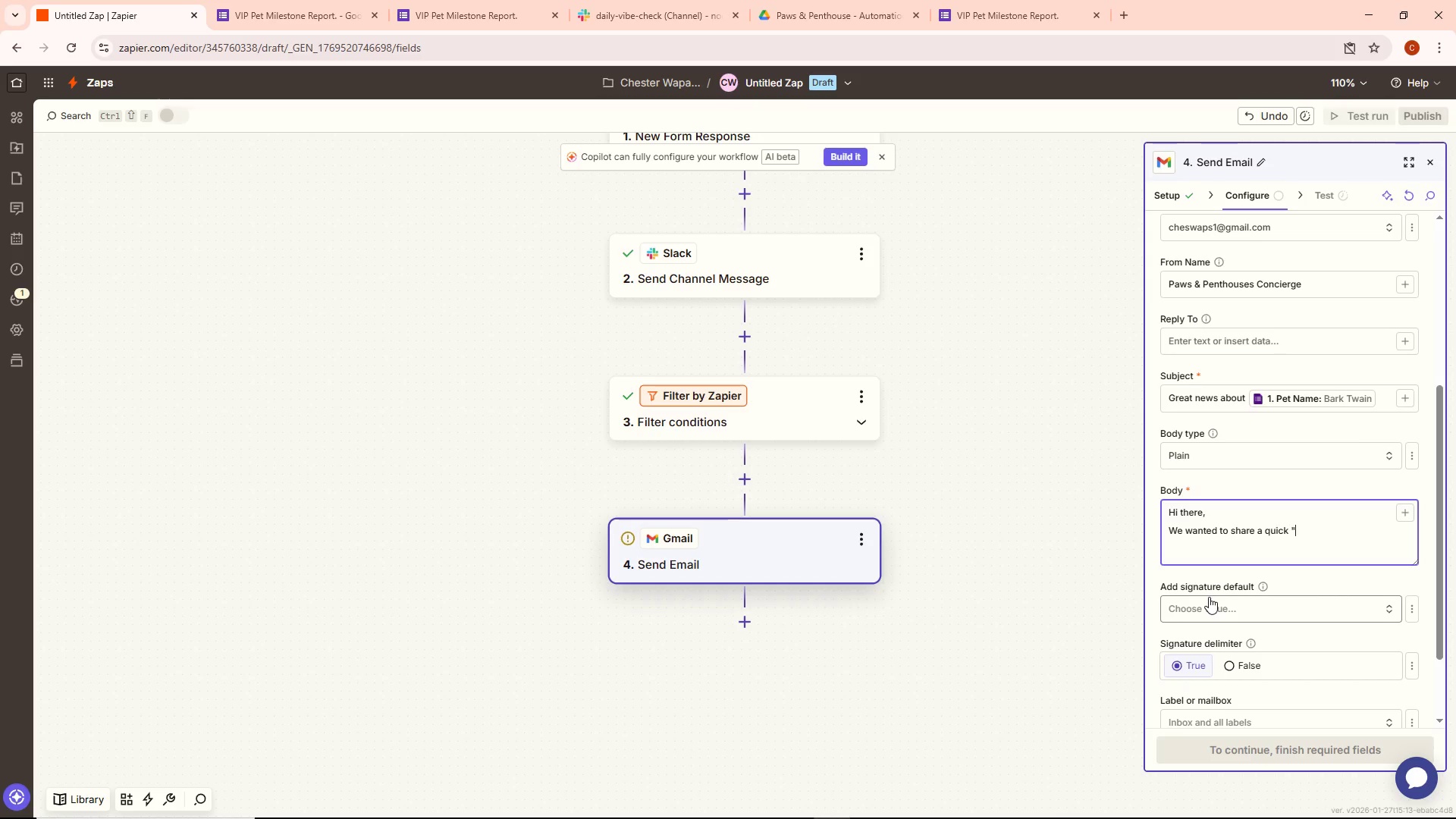 
wait(35.58)
 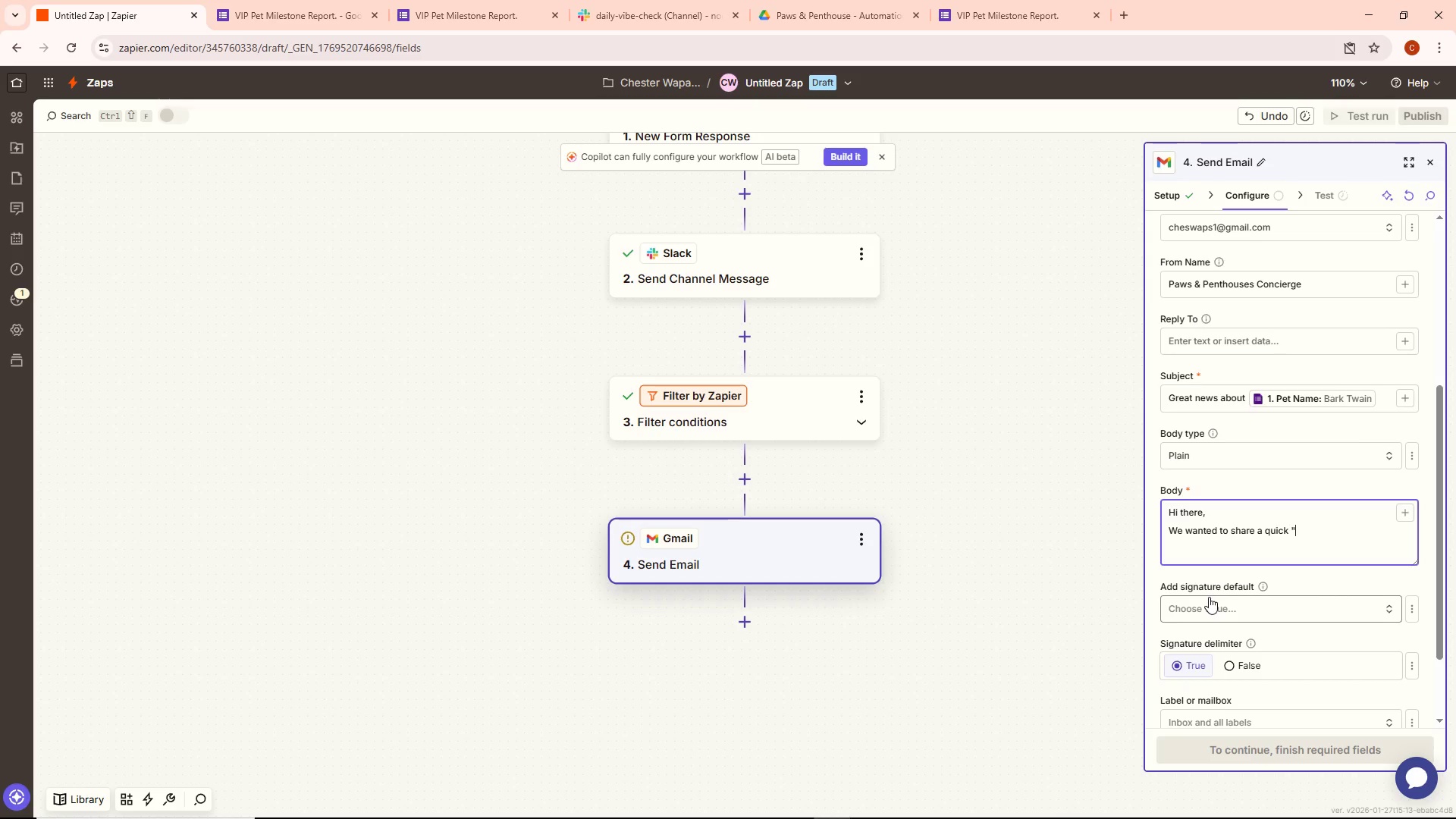 
type(Pawsitive)
 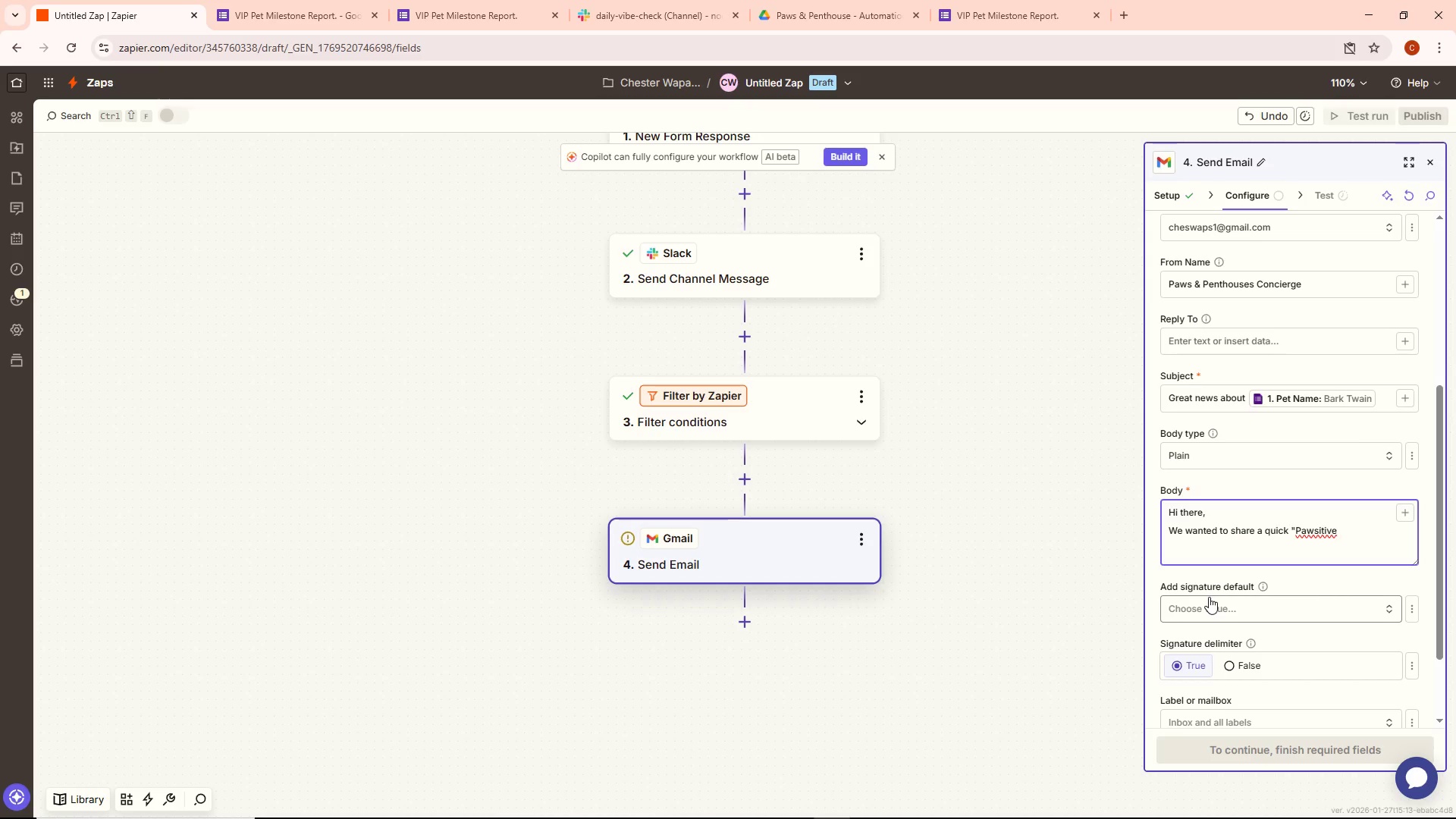 
wait(5.3)
 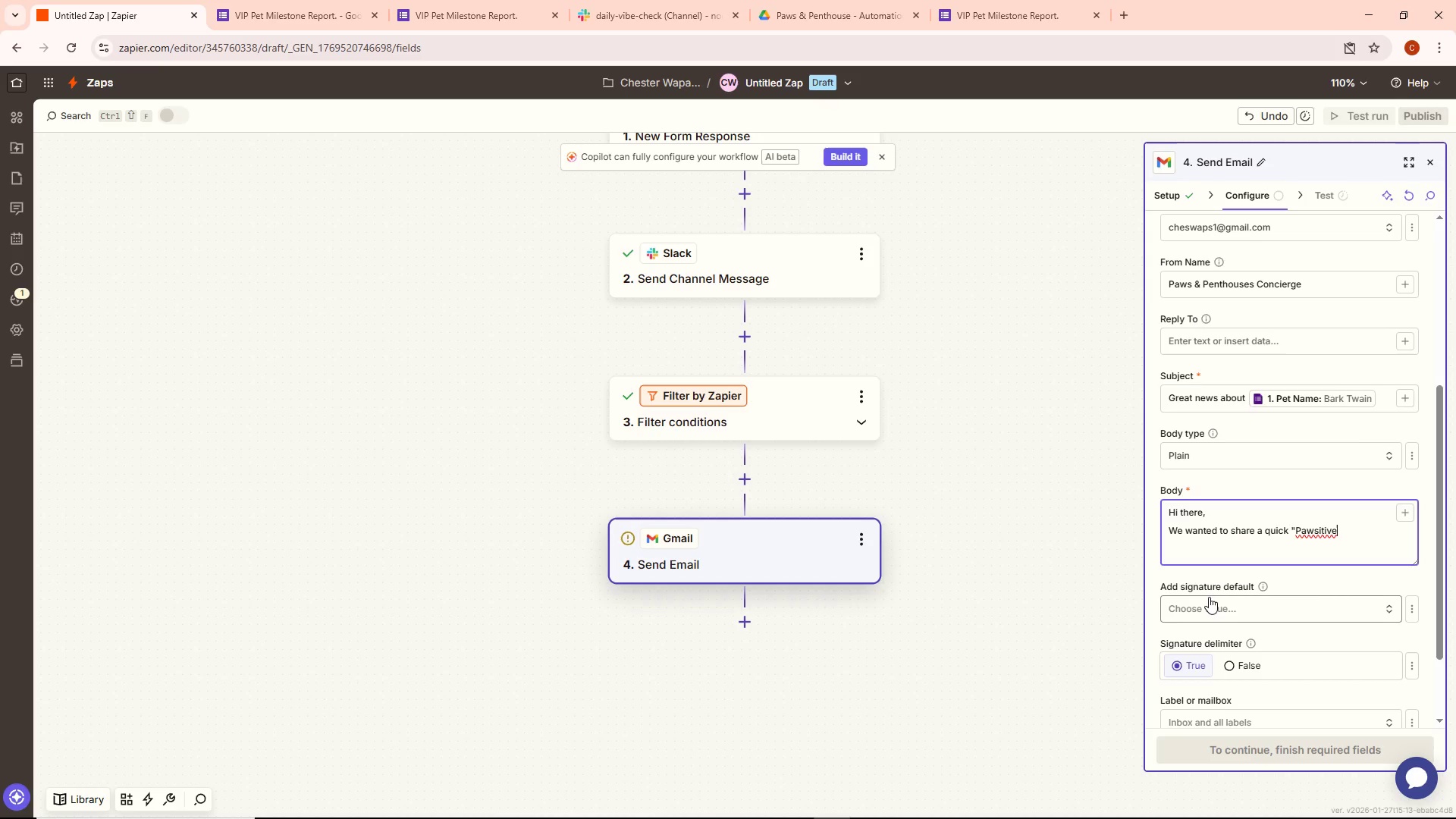 
key(Shift+Quote)
 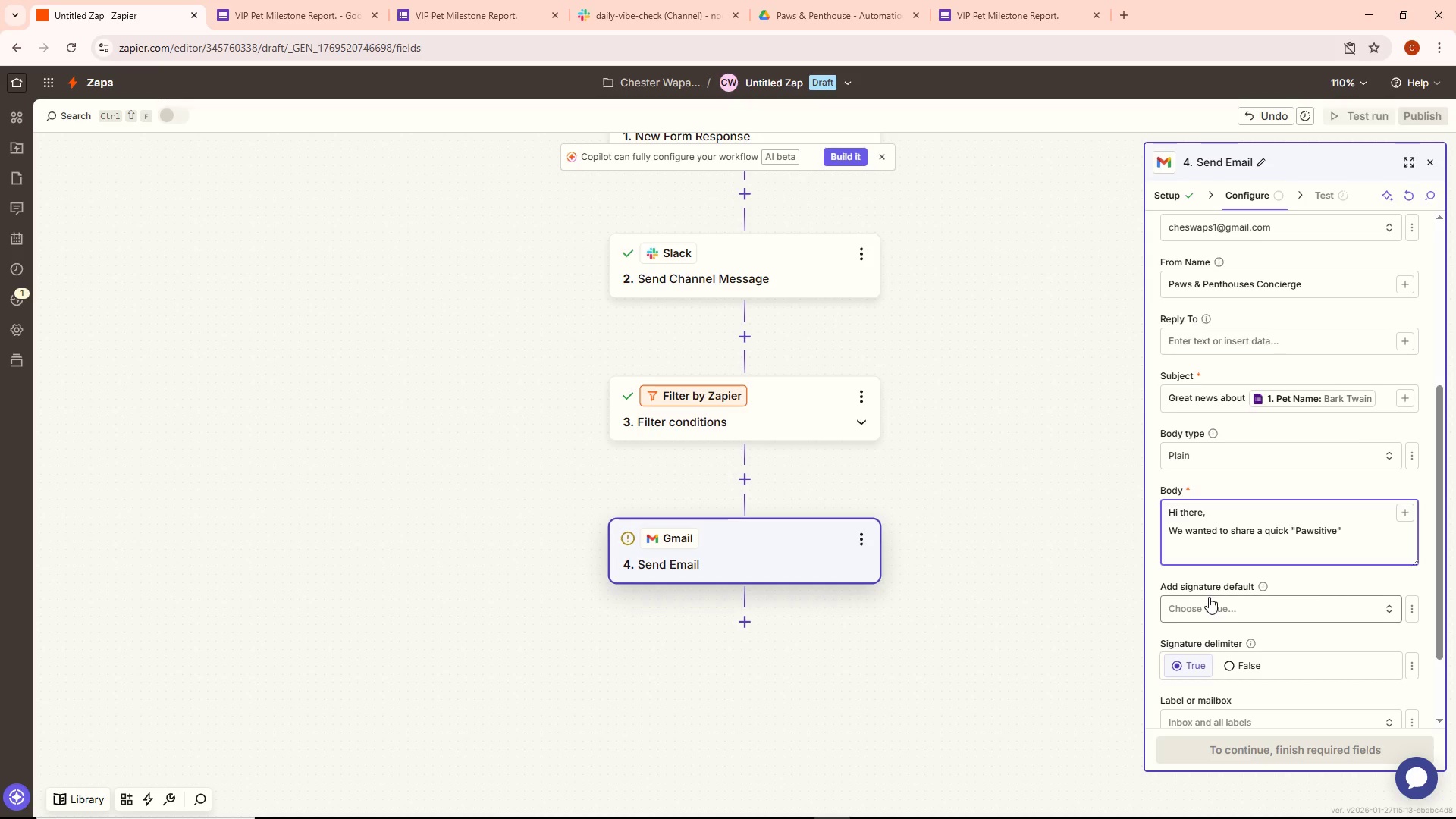 
key(Space)
 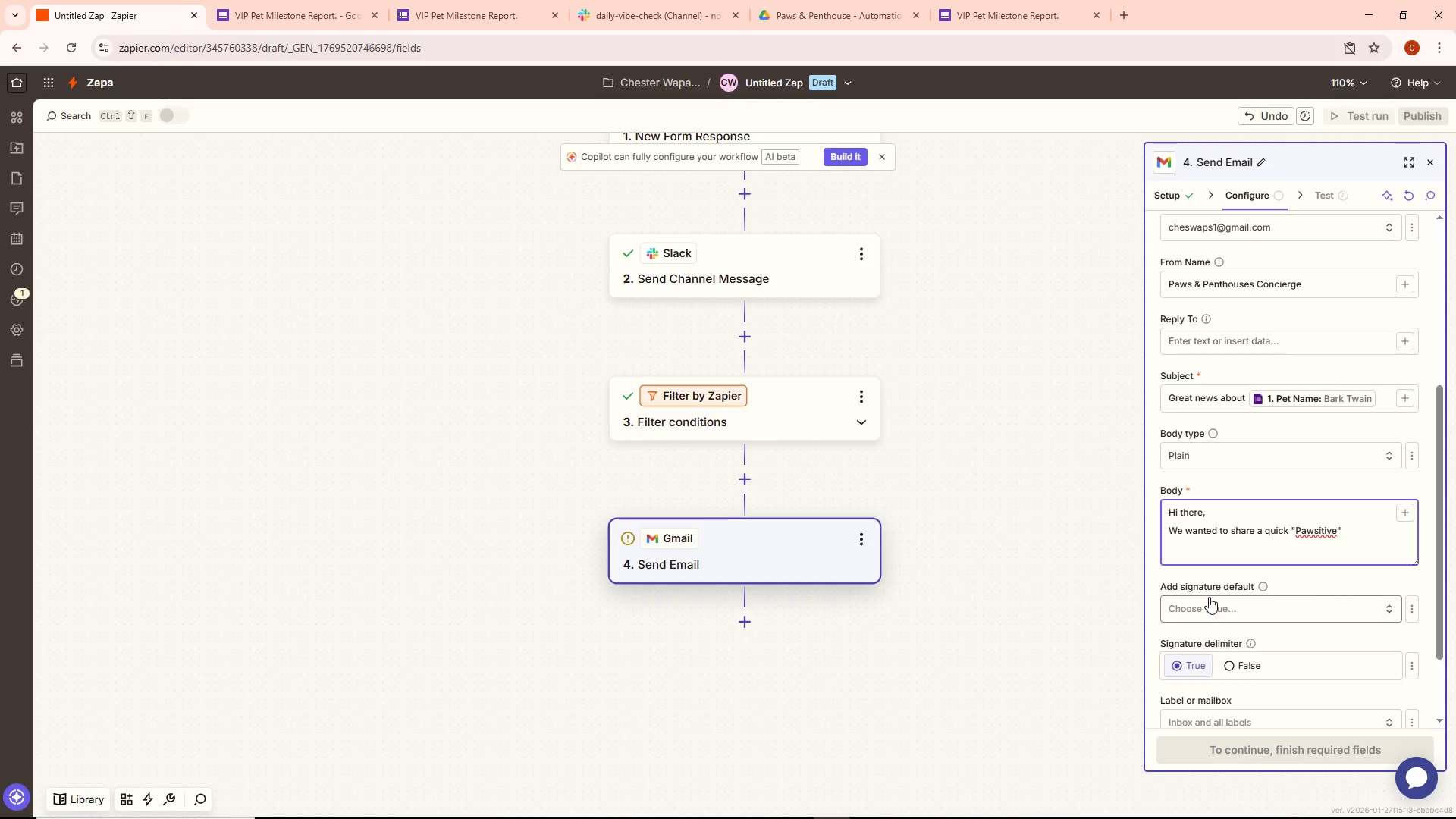 
key(U)
 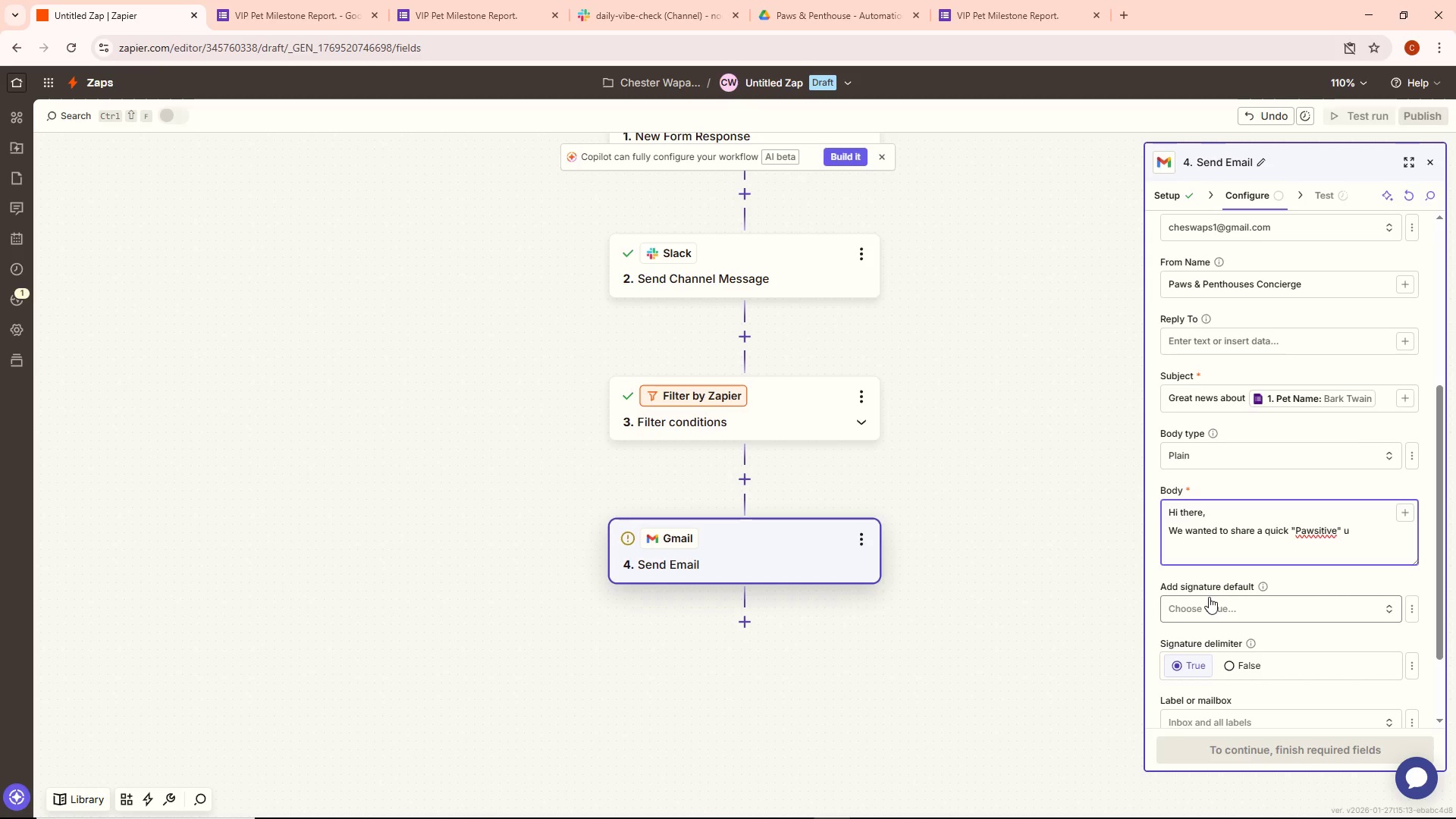 
wait(5.41)
 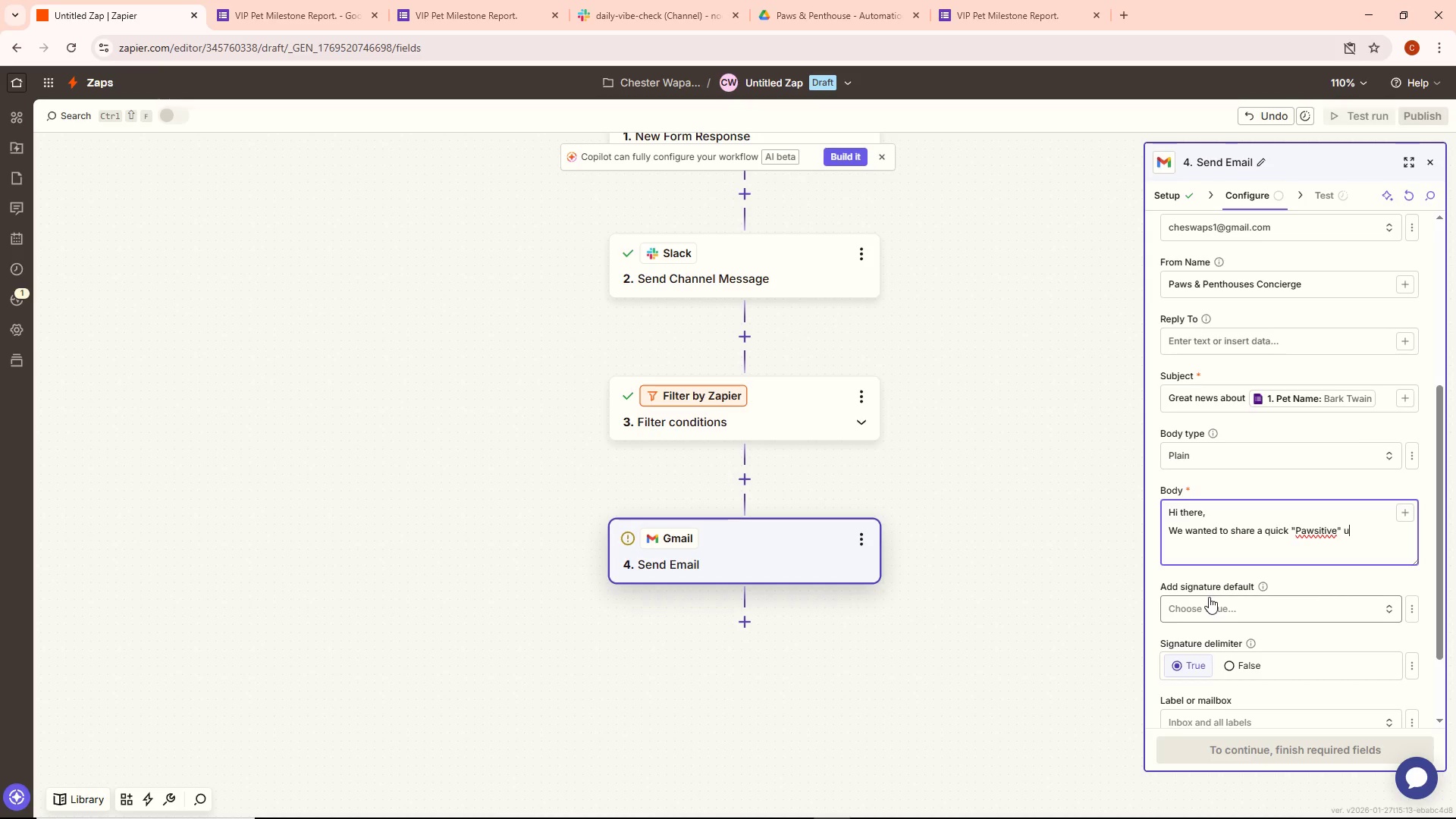 
type(pdate)
 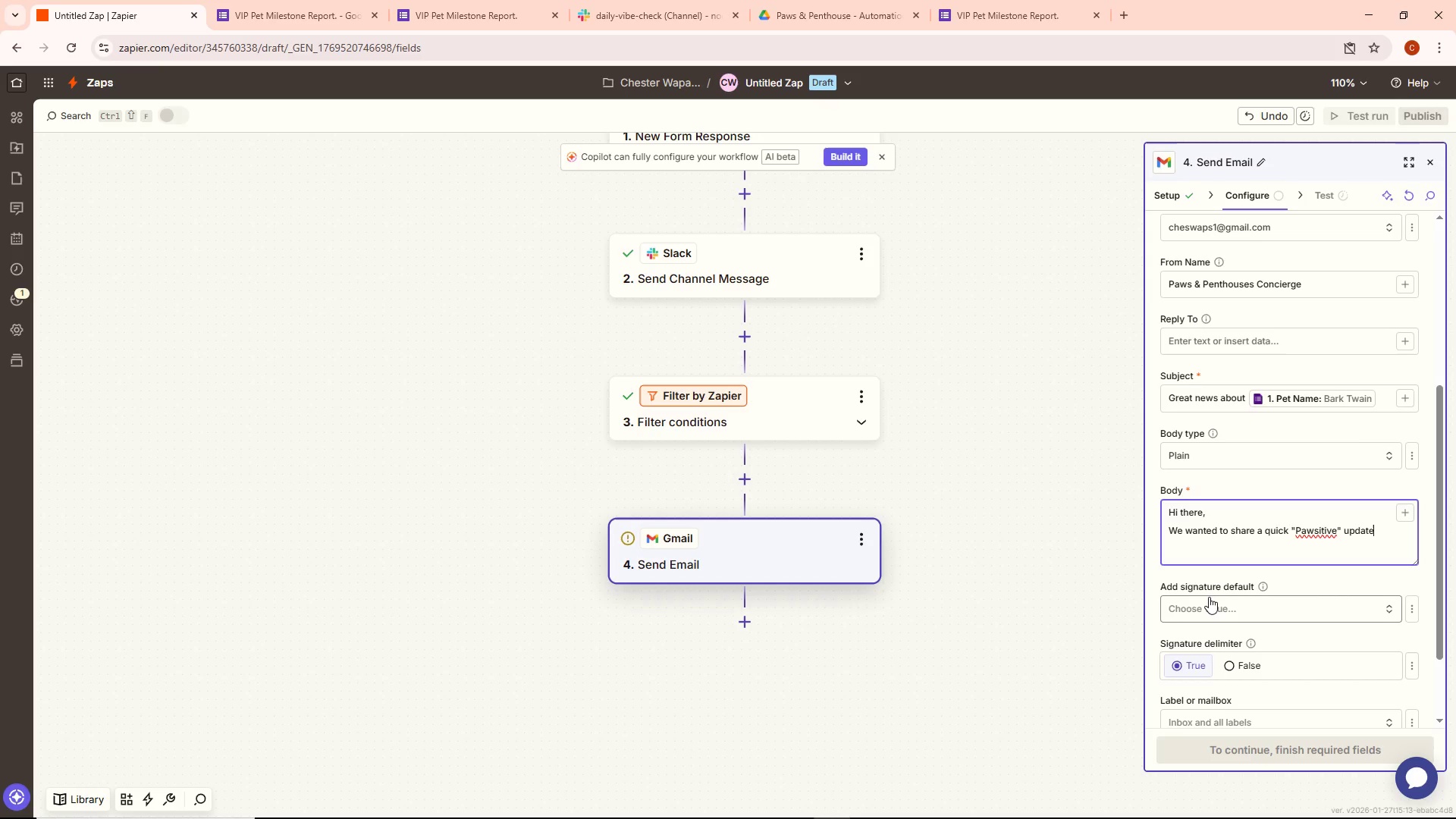 
hold_key(key=ShiftLeft, duration=1.5)
 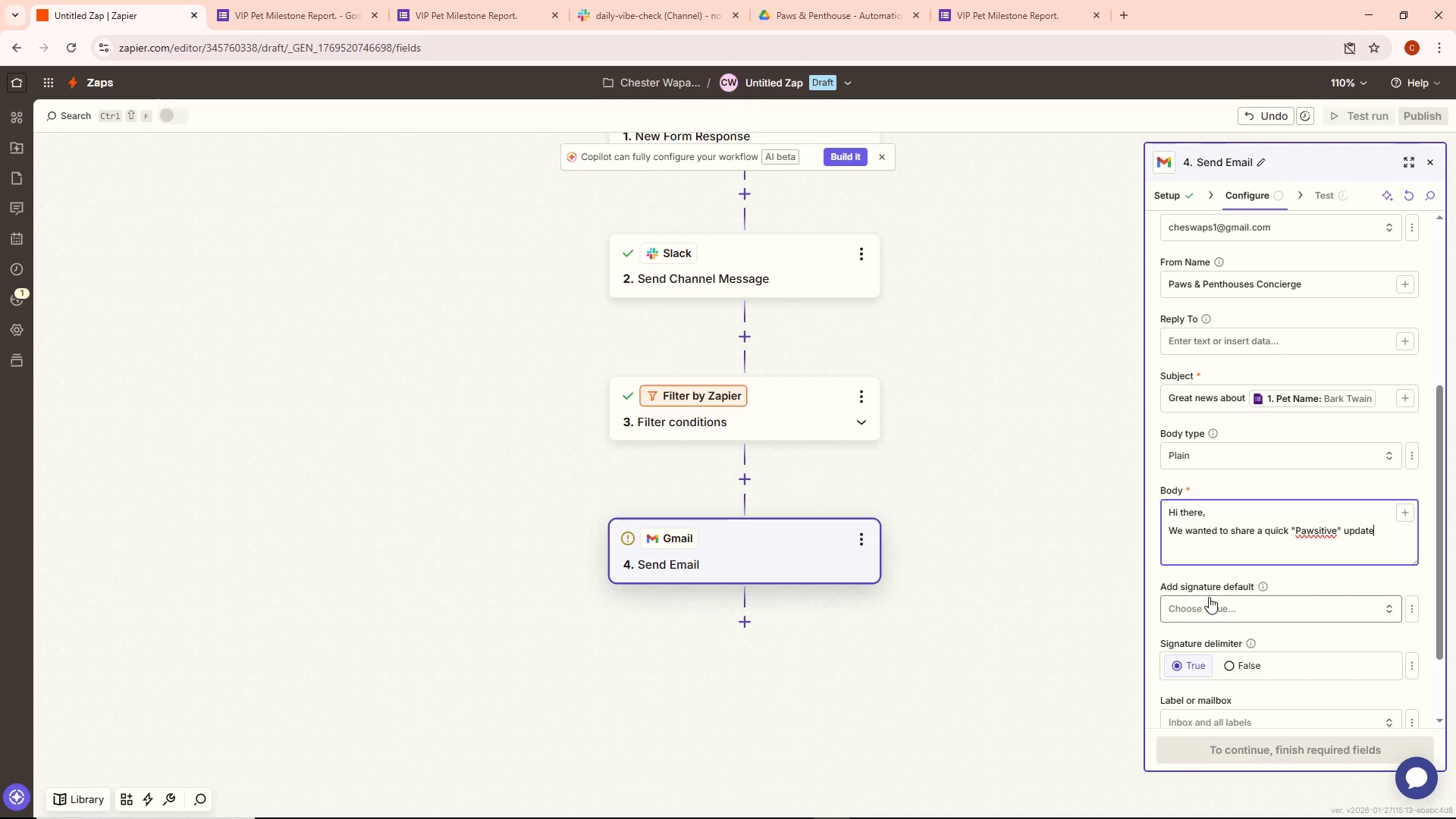 
key(Shift+ShiftLeft)
 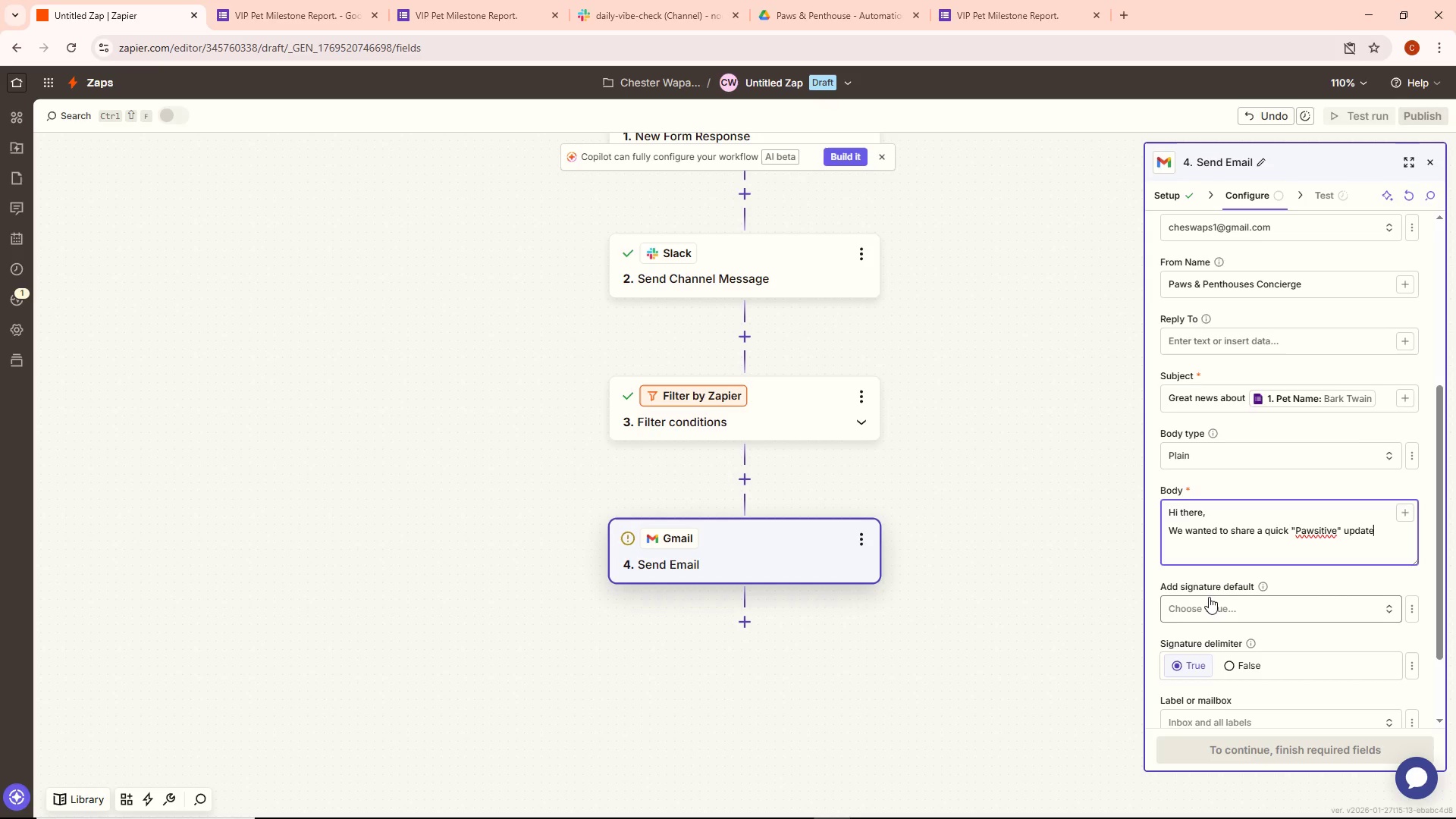 
key(Shift+ShiftLeft)
 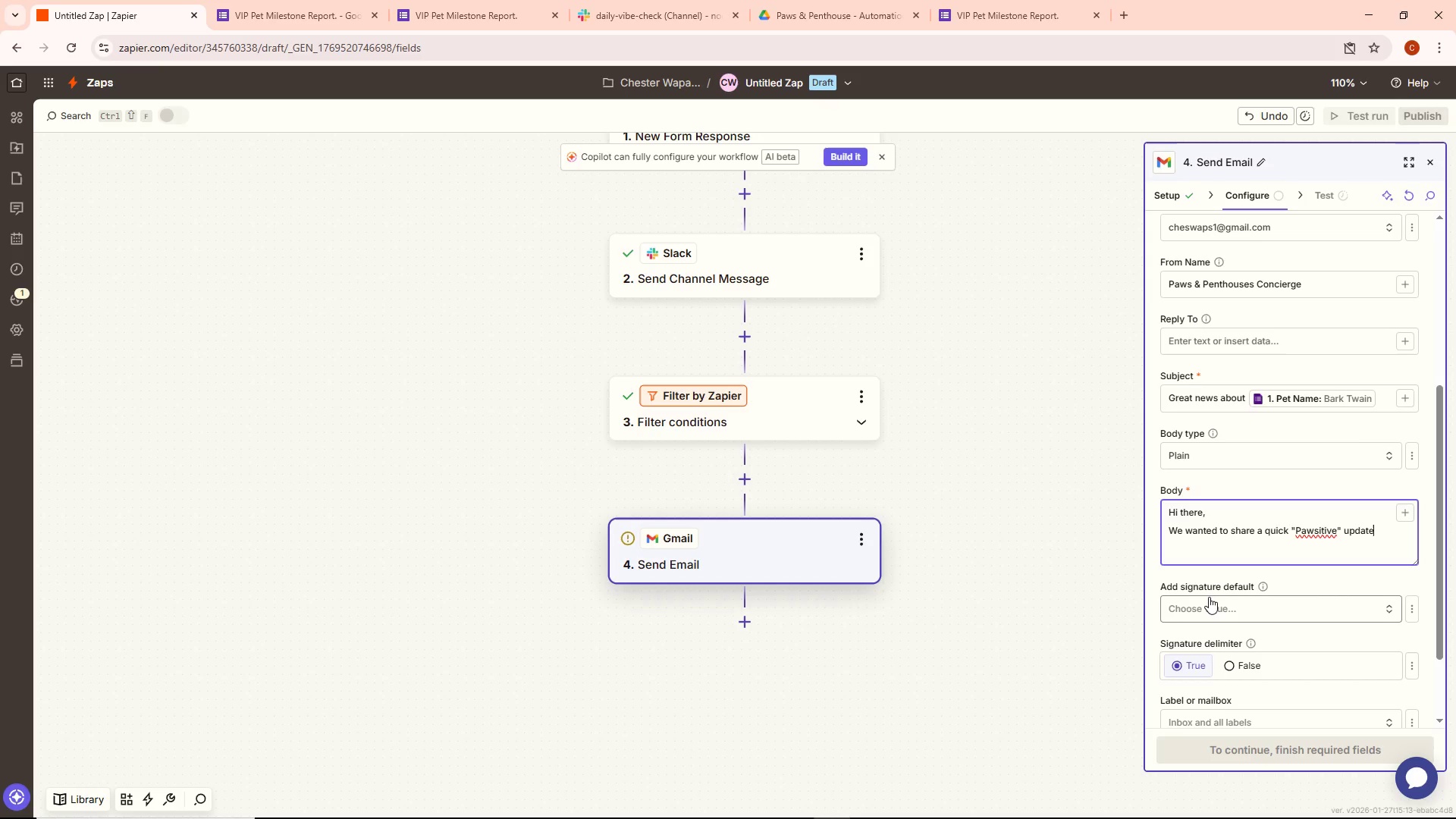 
key(Shift+ShiftLeft)
 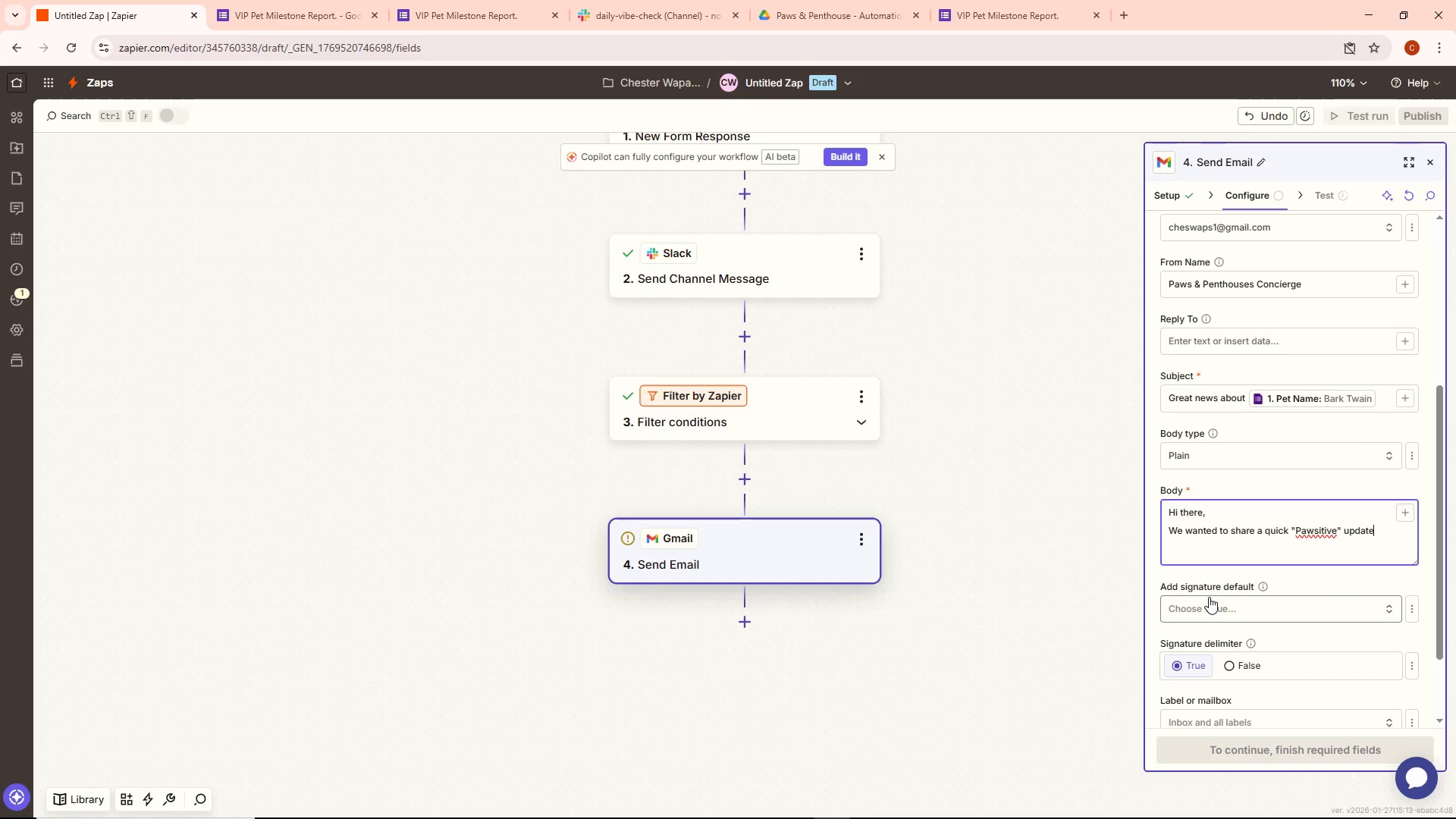 
key(Shift+ShiftLeft)
 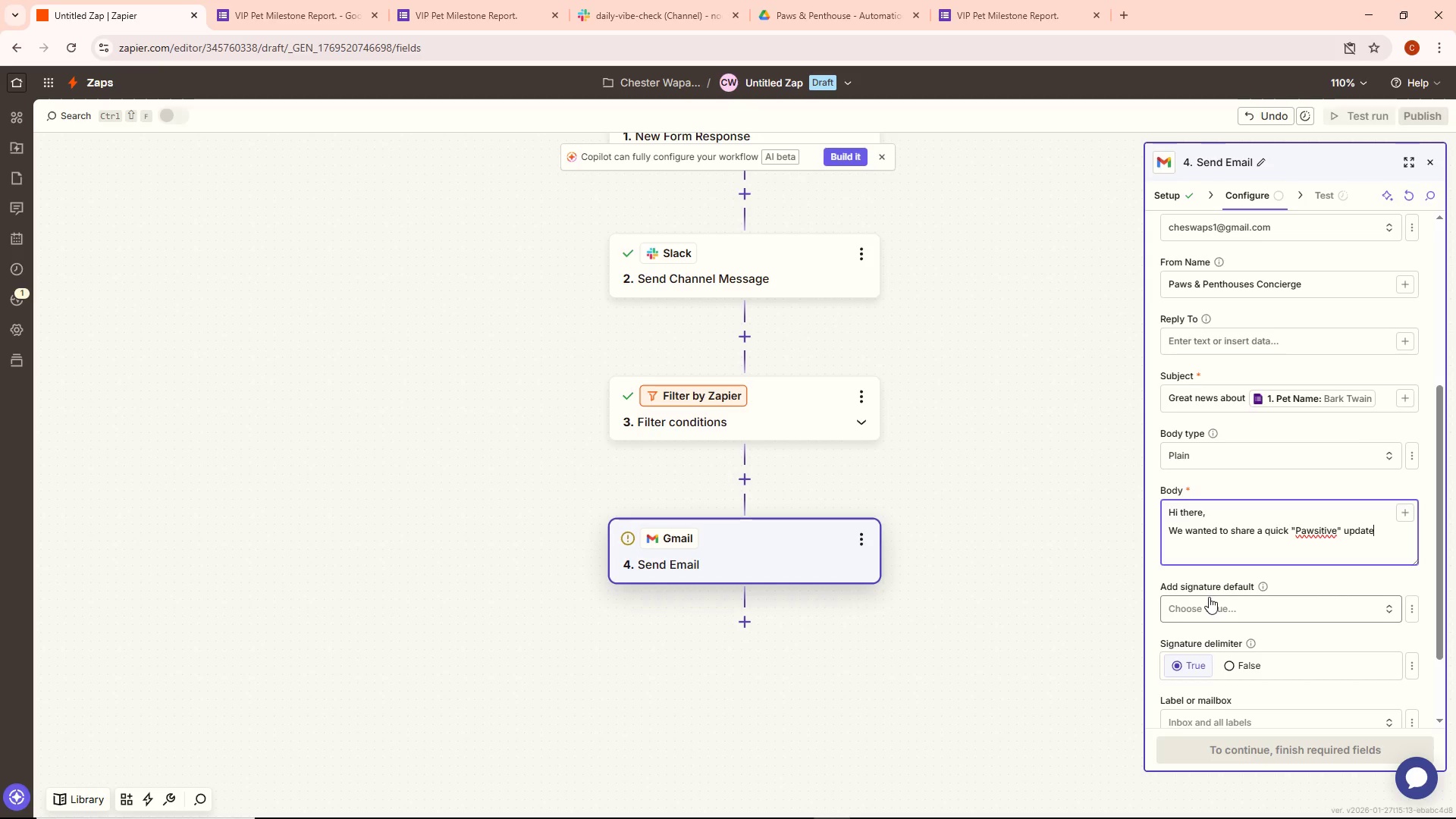 
key(Shift+ShiftLeft)
 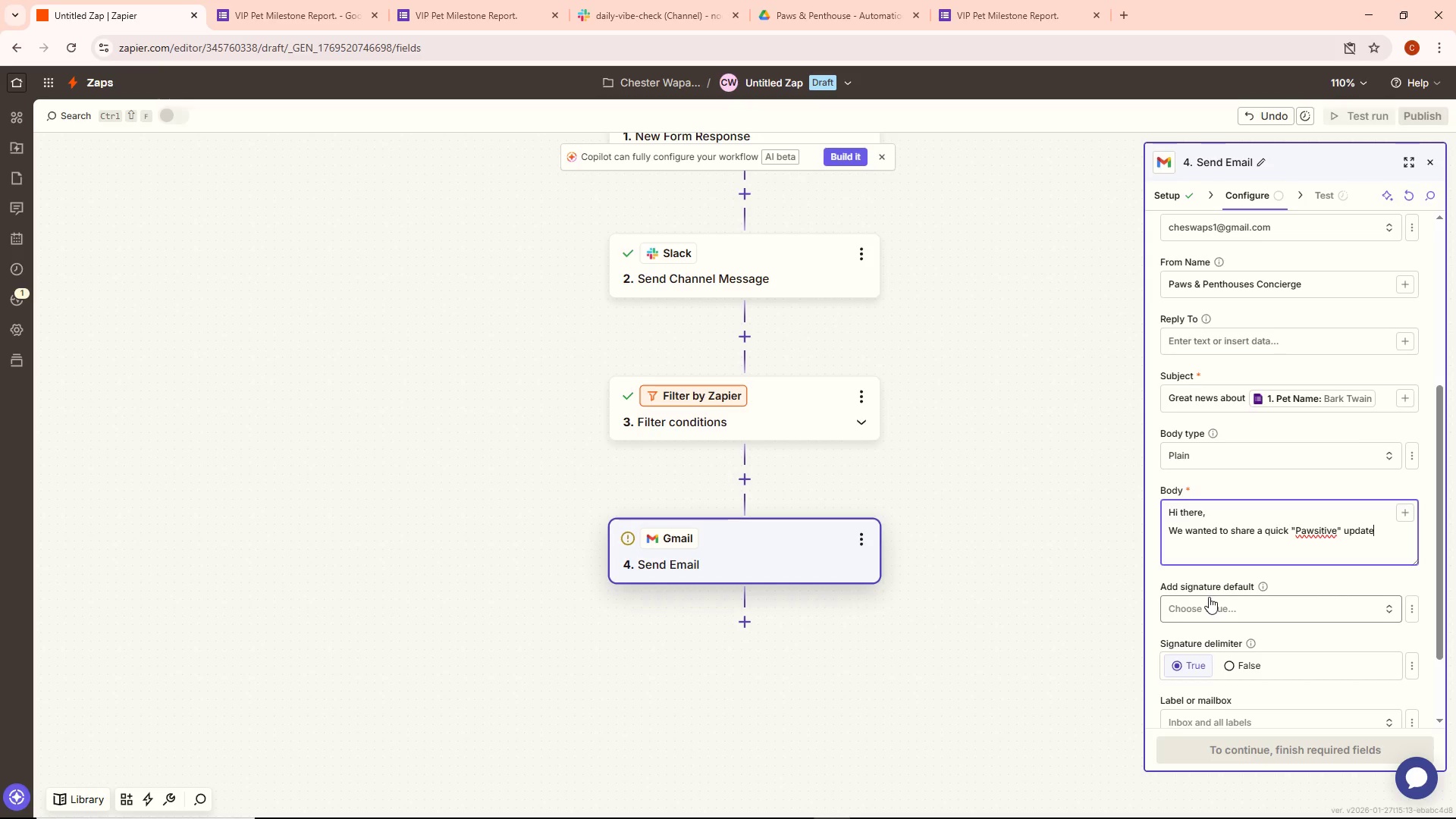 
key(Shift+ShiftLeft)
 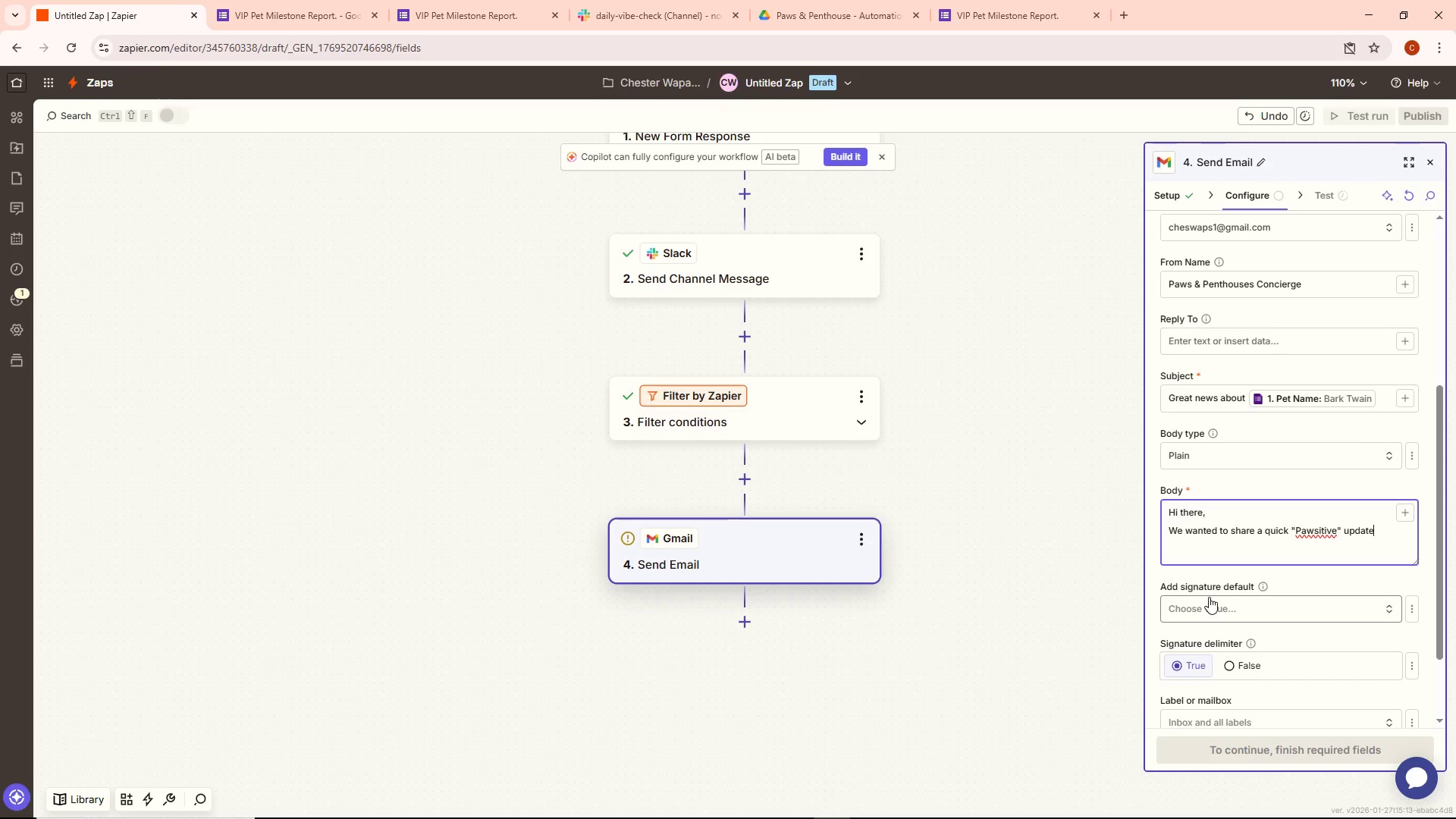 
key(Shift+ShiftLeft)
 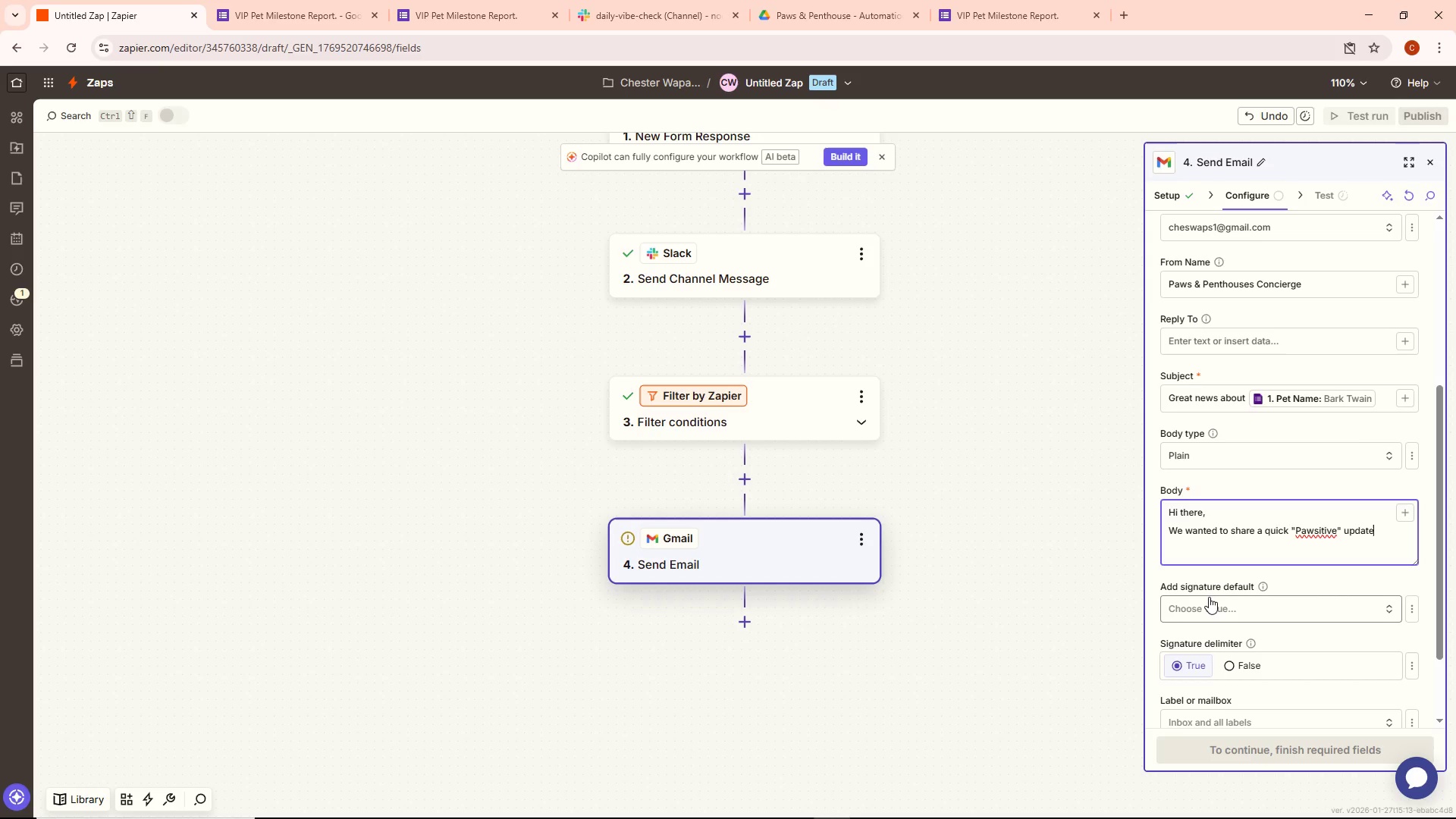 
key(Shift+ShiftLeft)
 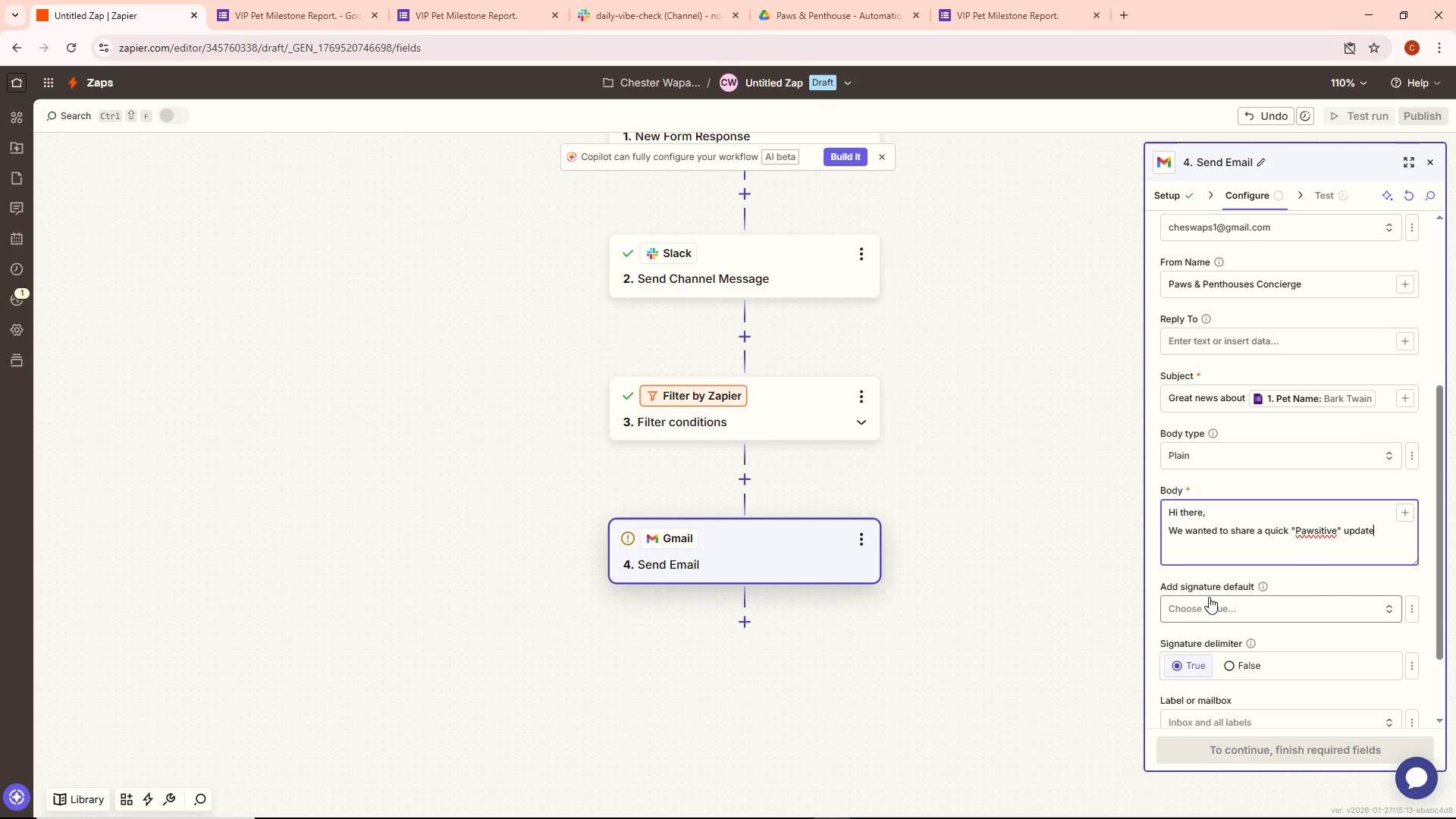 
key(Shift+ShiftLeft)
 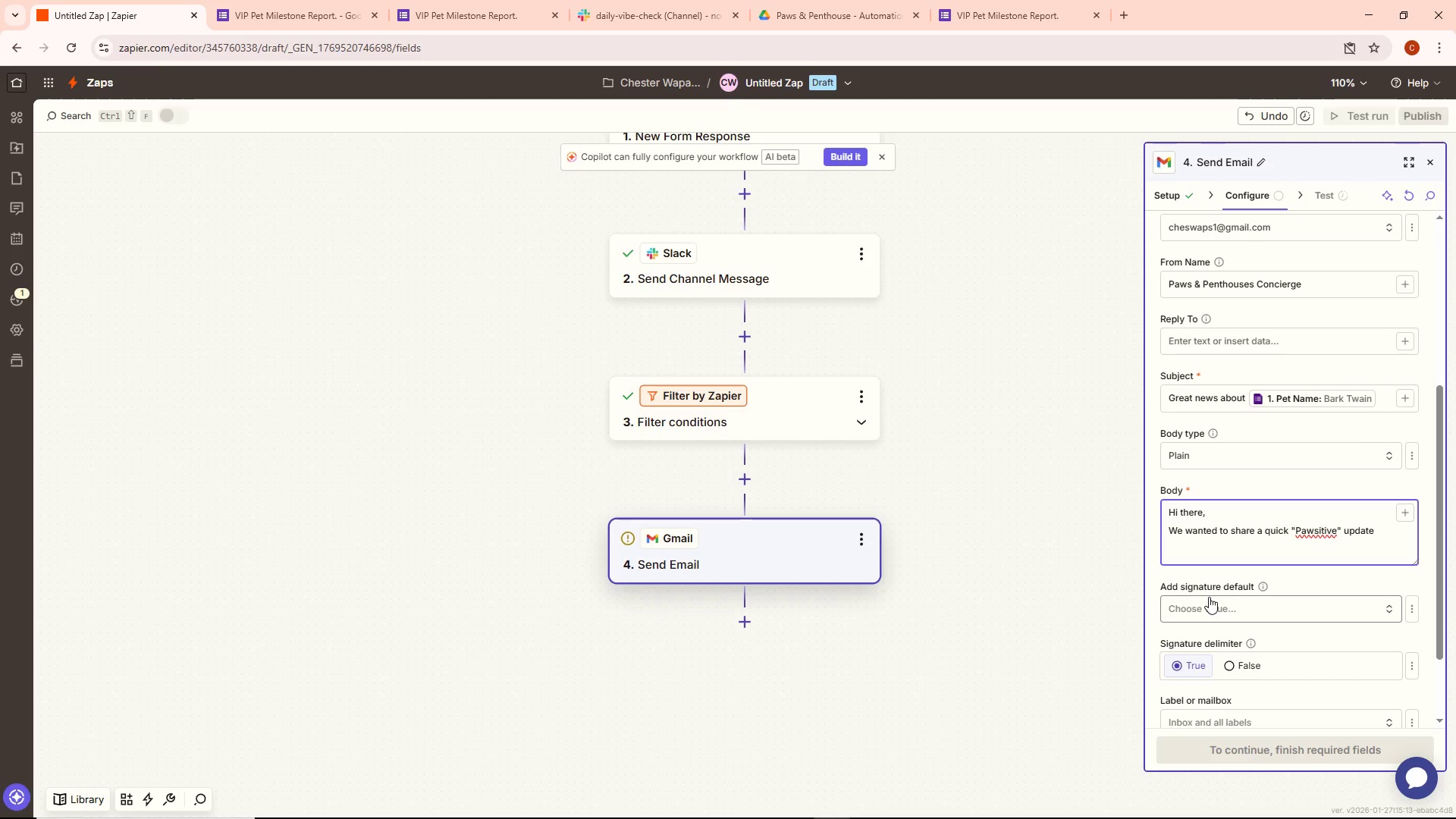 
key(Shift+2)
 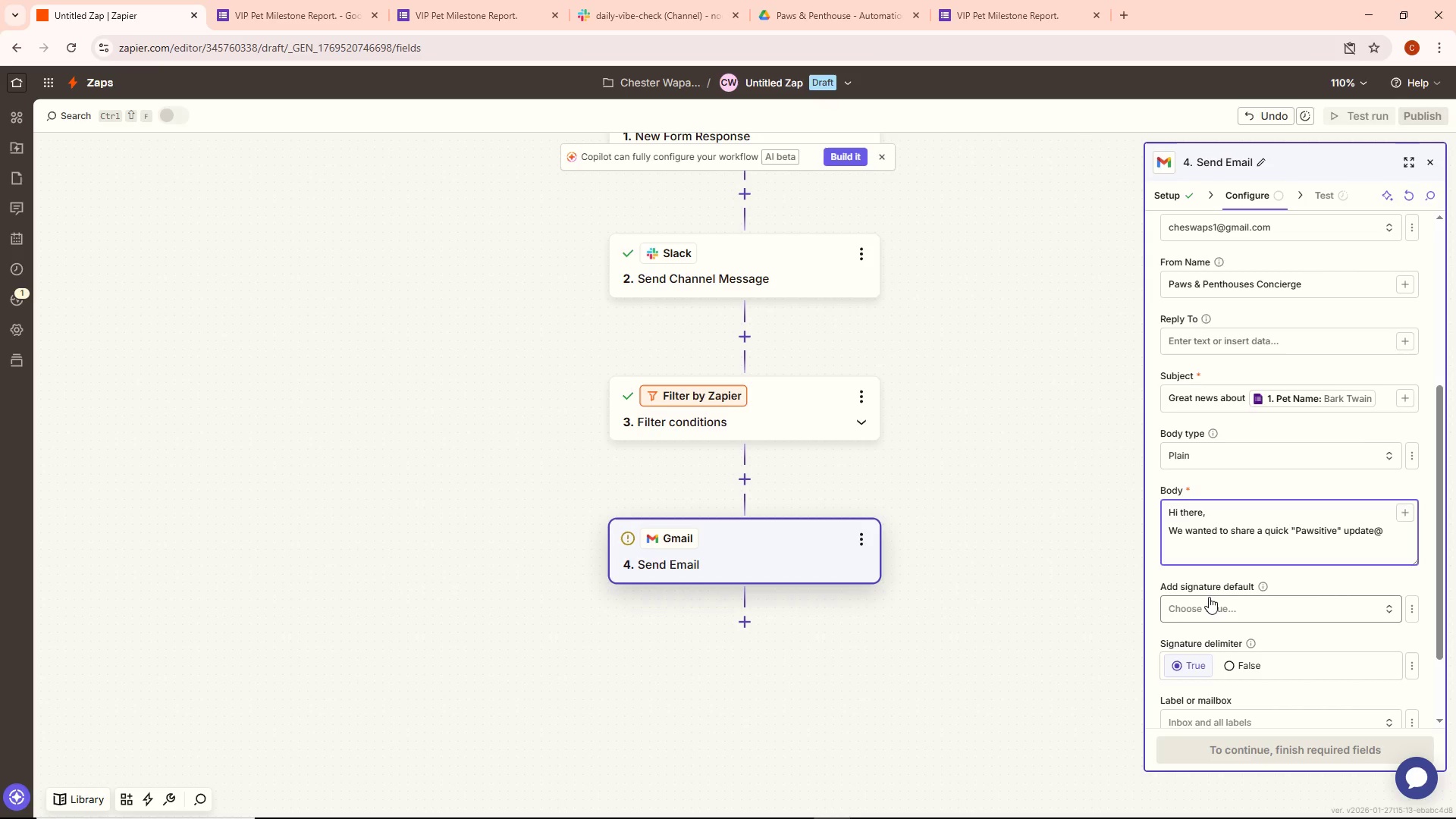 
key(Backspace)
 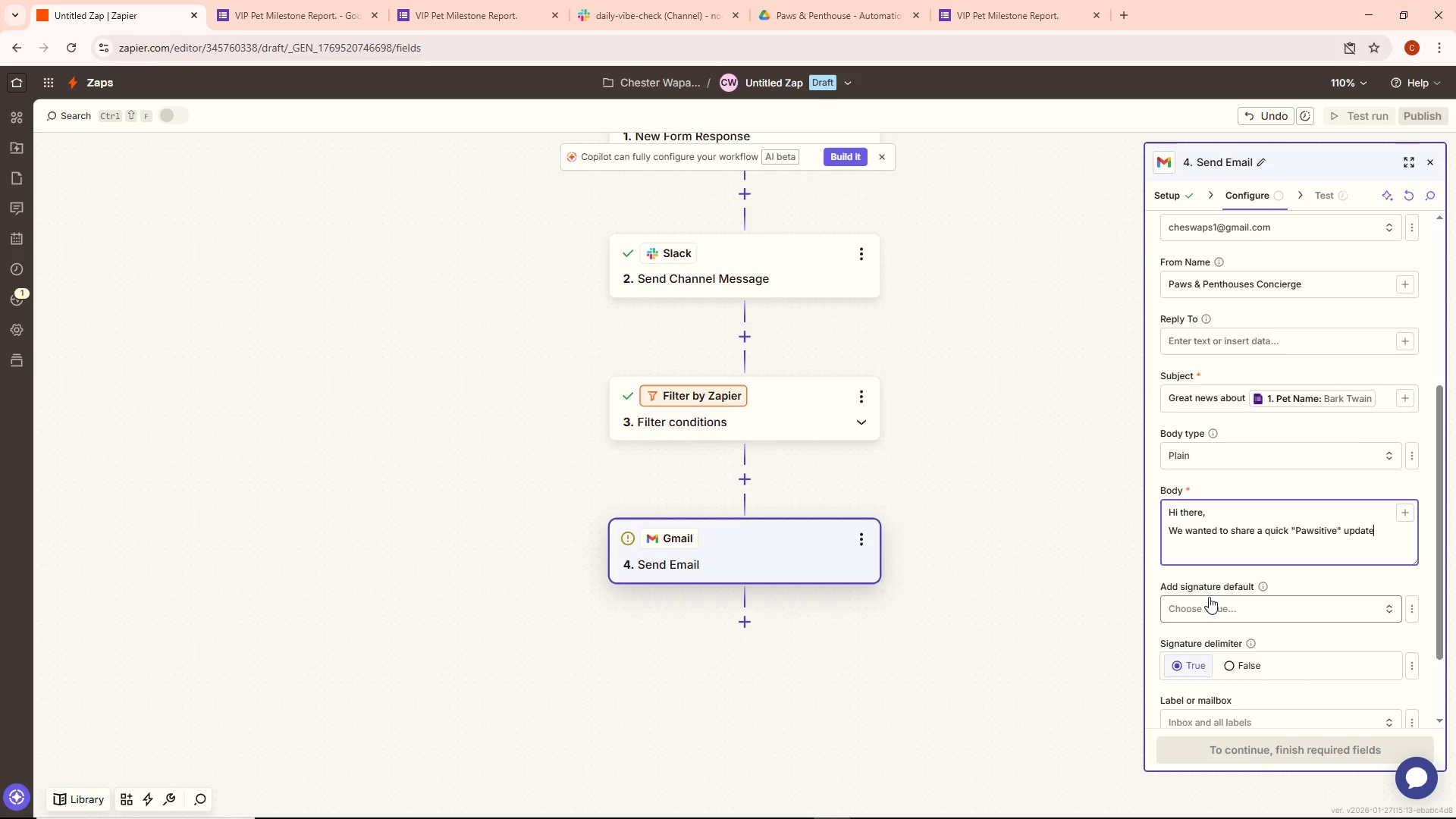 
key(Shift+ShiftRight)
 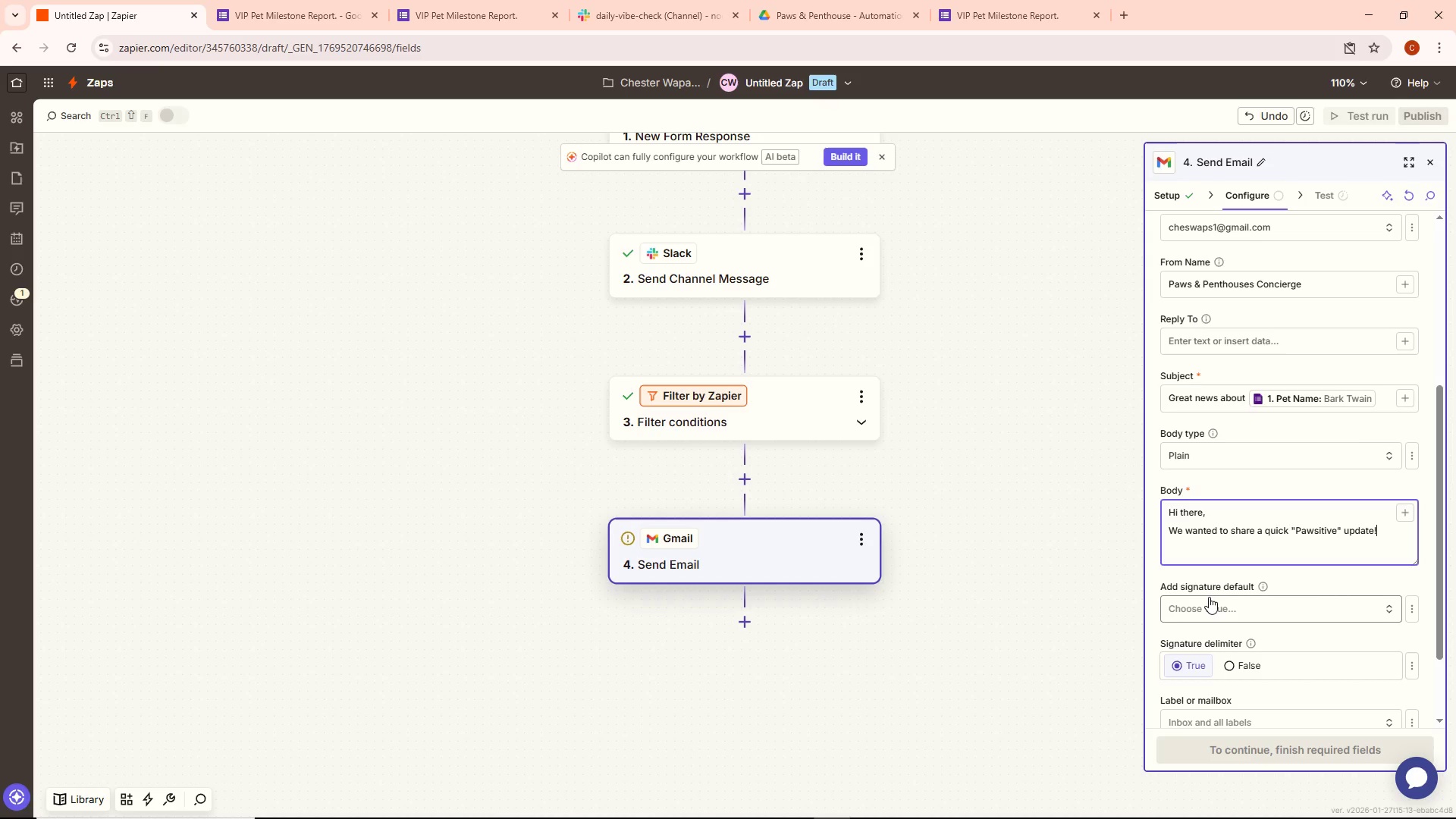 
key(Shift+1)
 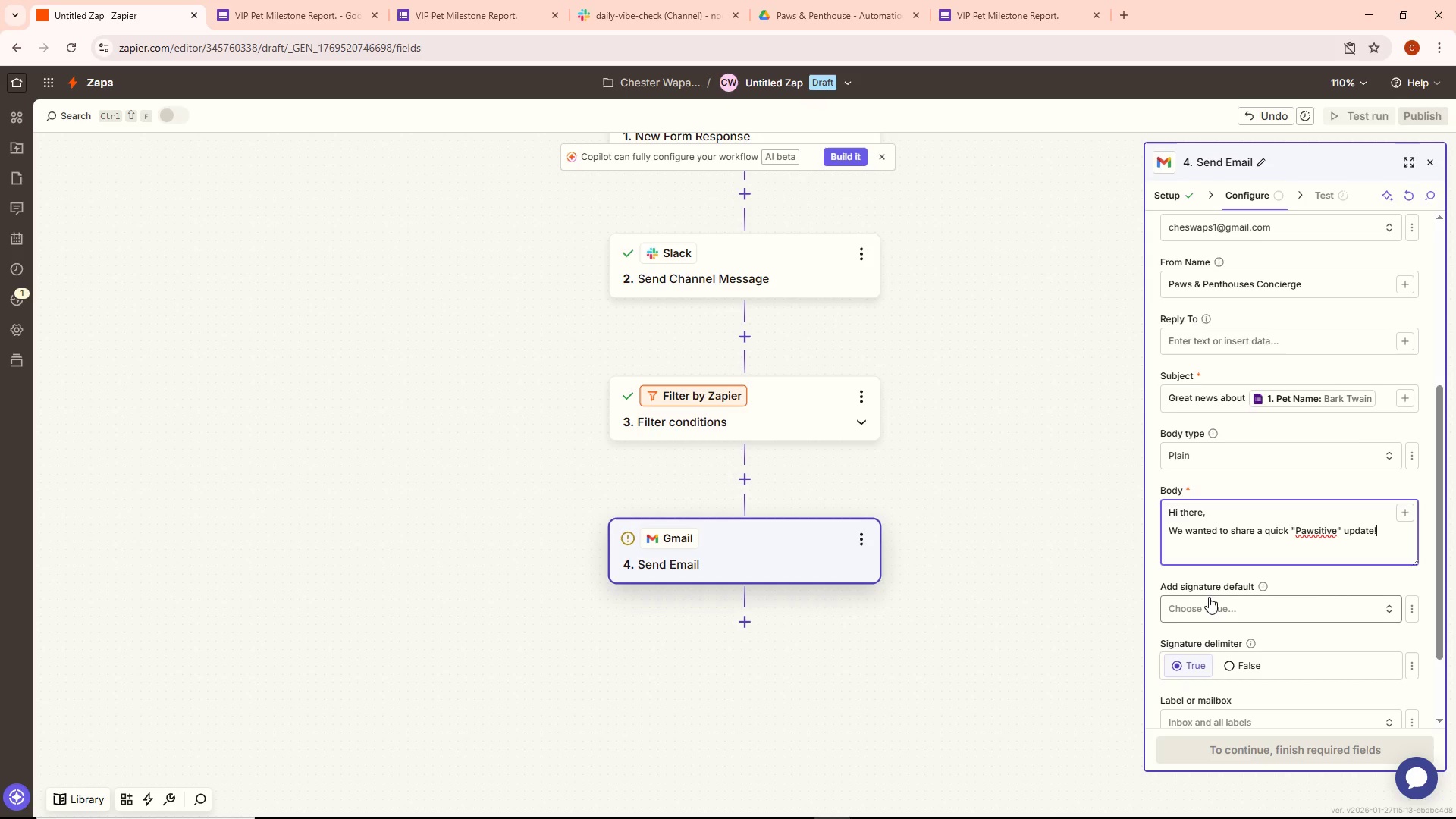 
key(Space)
 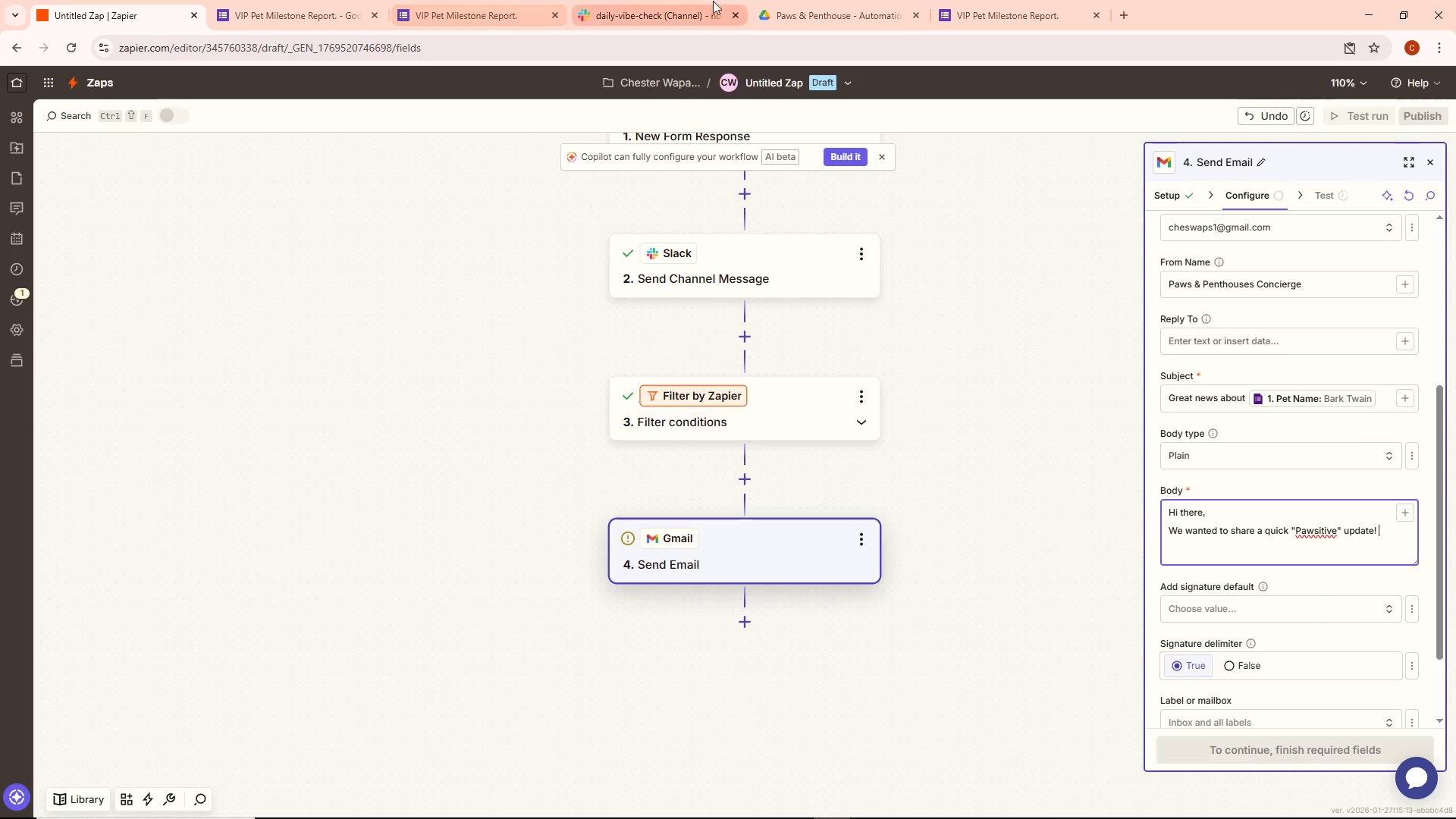 
left_click([287, 0])
 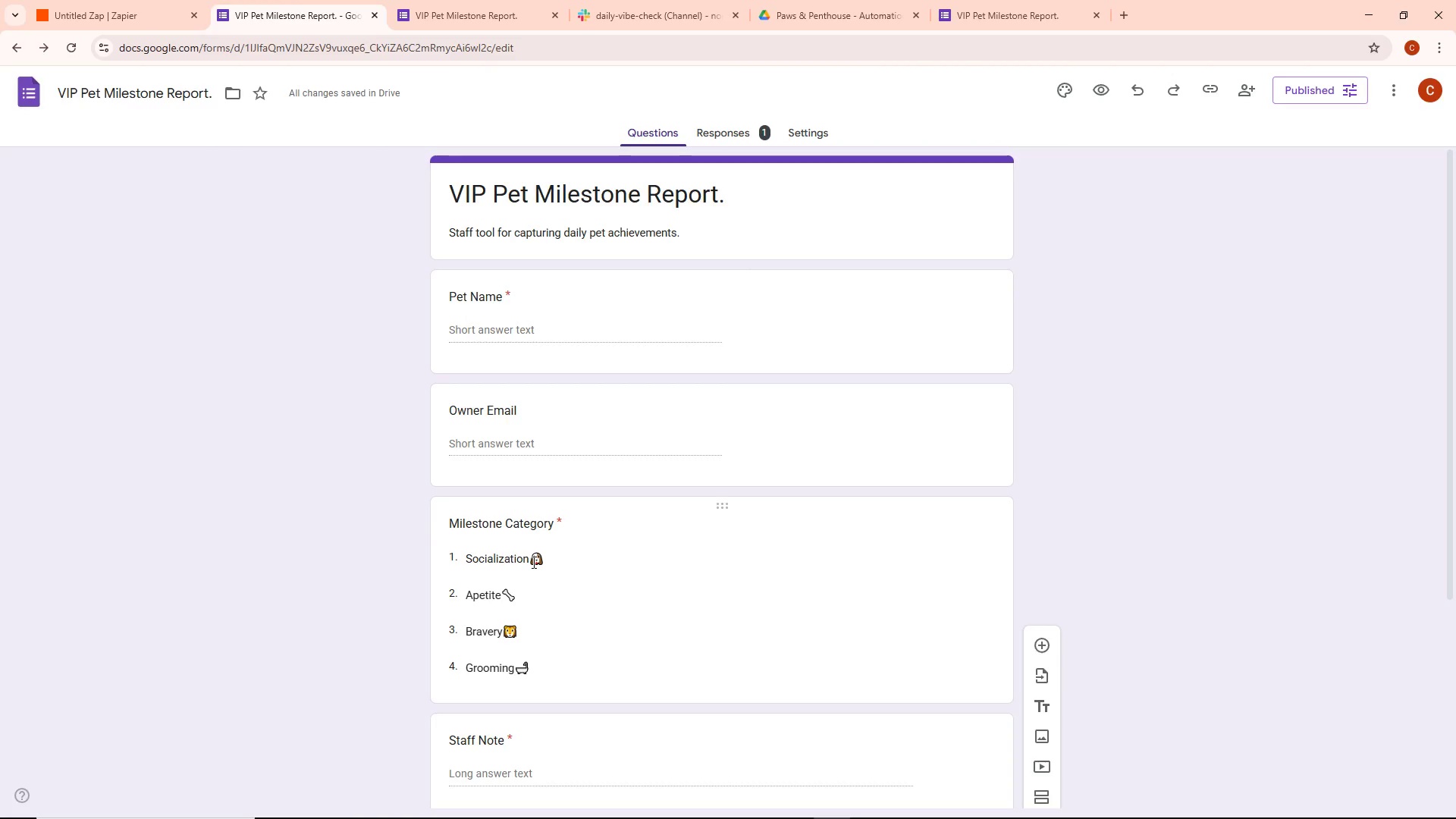 
left_click_drag(start_coordinate=[532, 560], to_coordinate=[538, 560])
 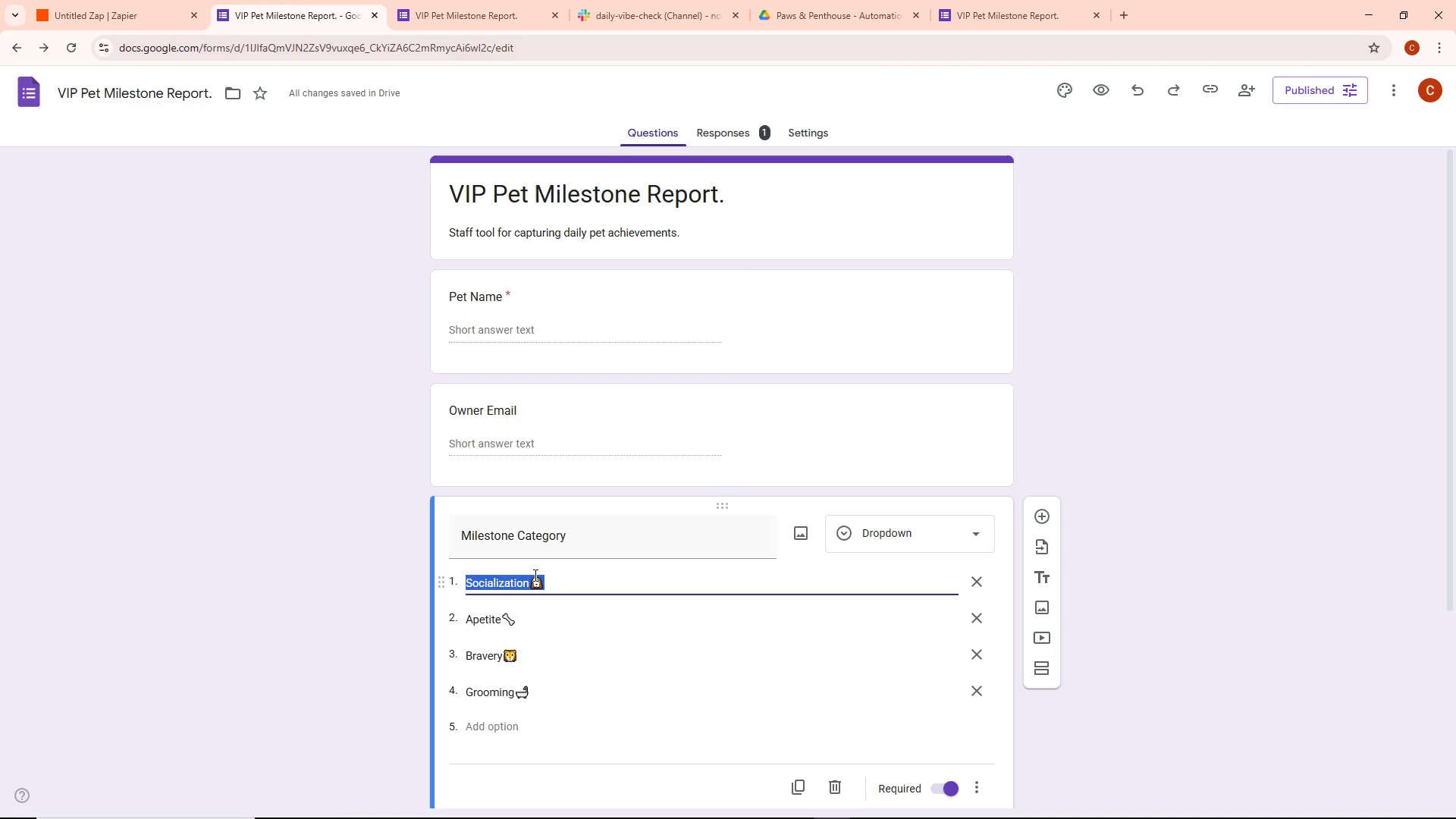 
left_click([532, 578])
 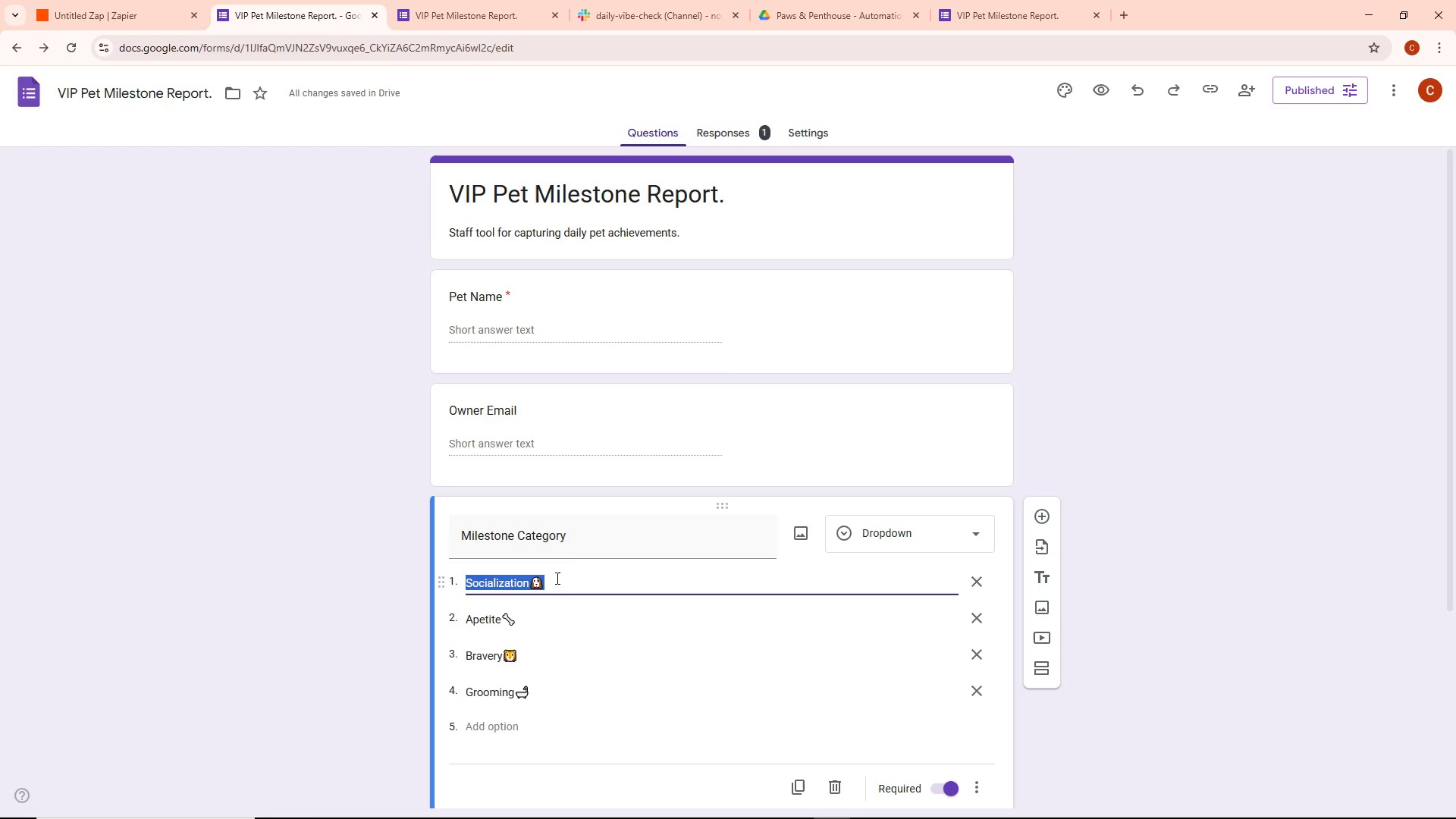 
left_click([570, 575])
 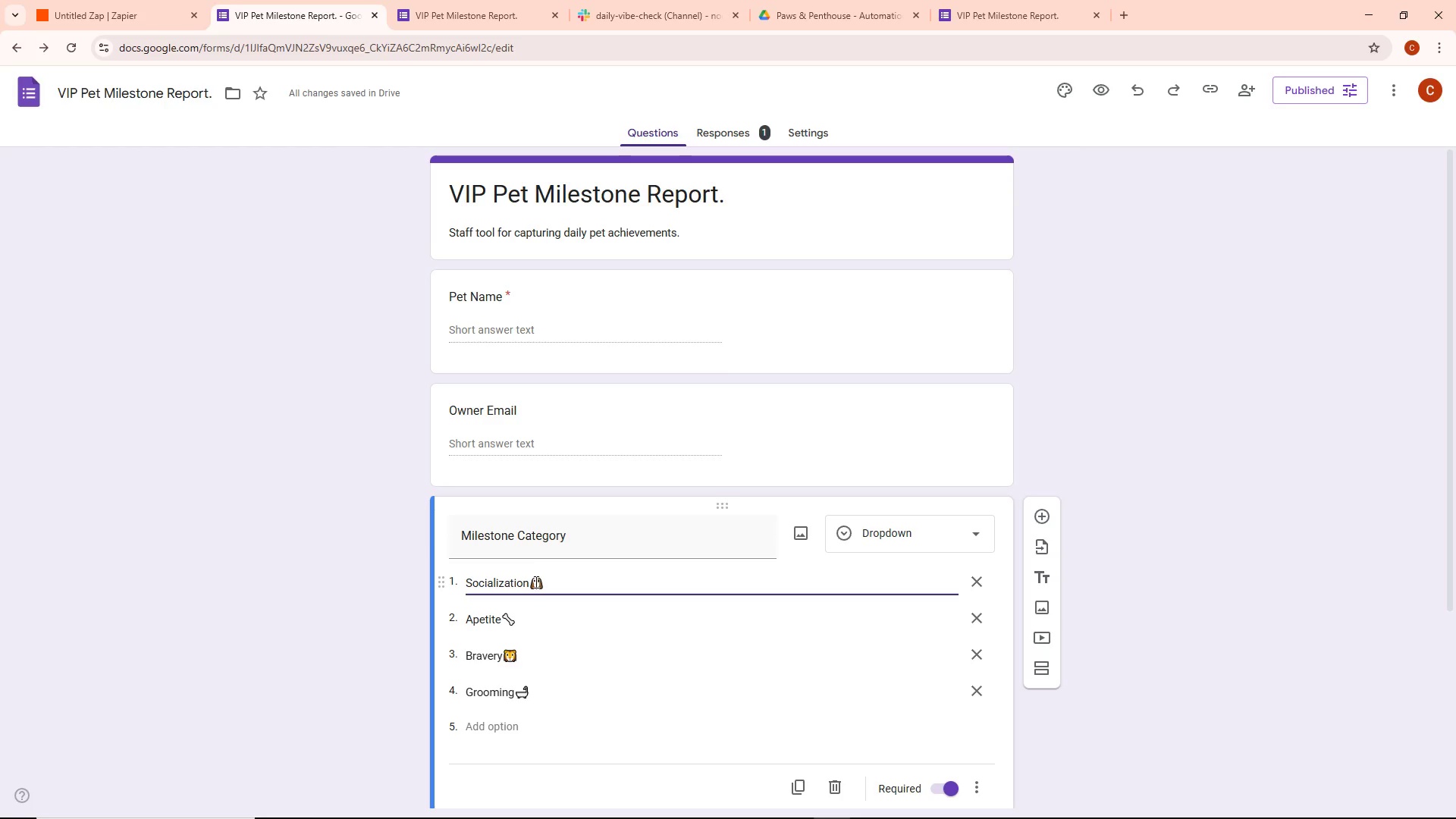 
left_click_drag(start_coordinate=[533, 582], to_coordinate=[553, 582])
 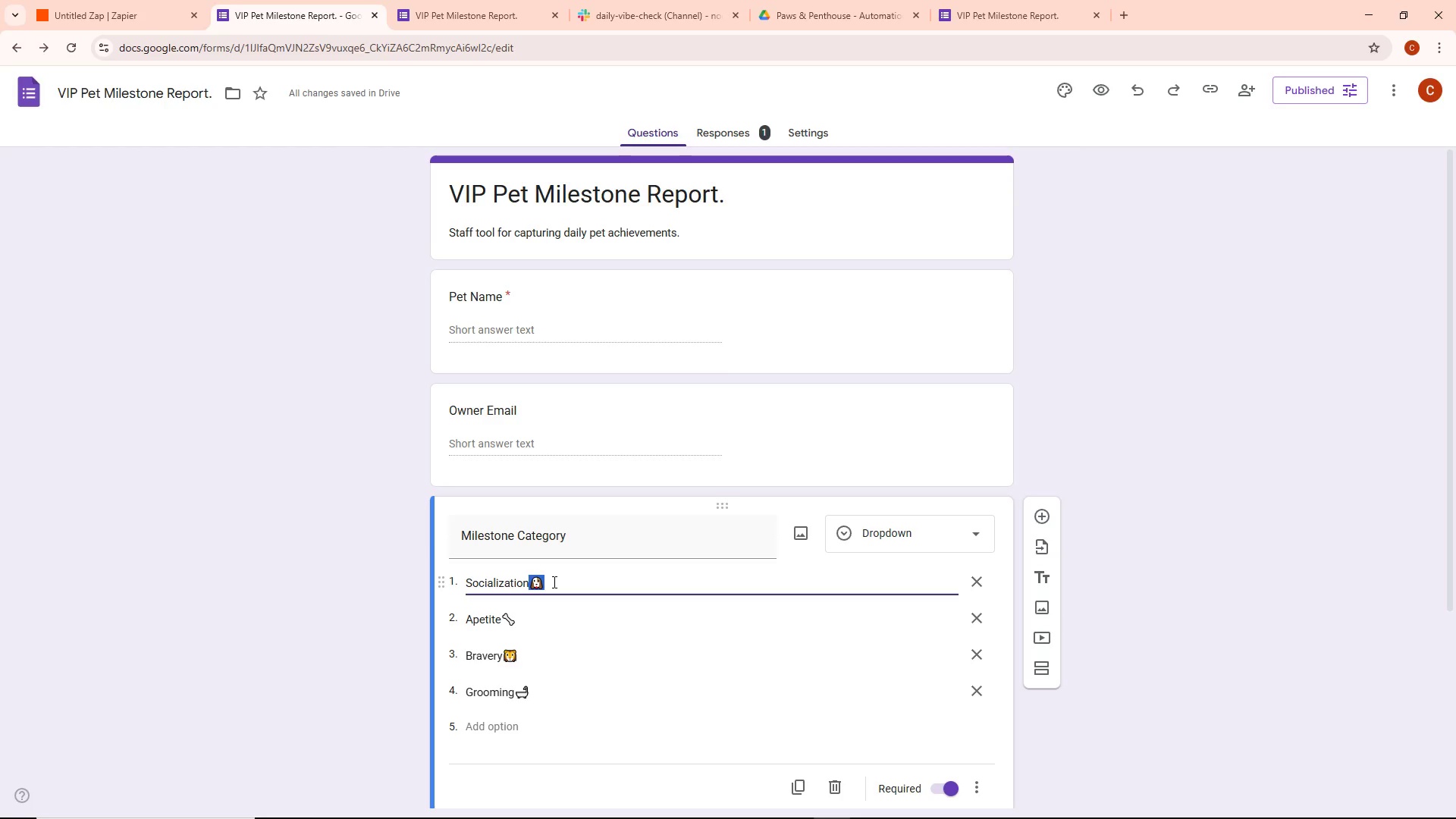 
key(Control+ControlLeft)
 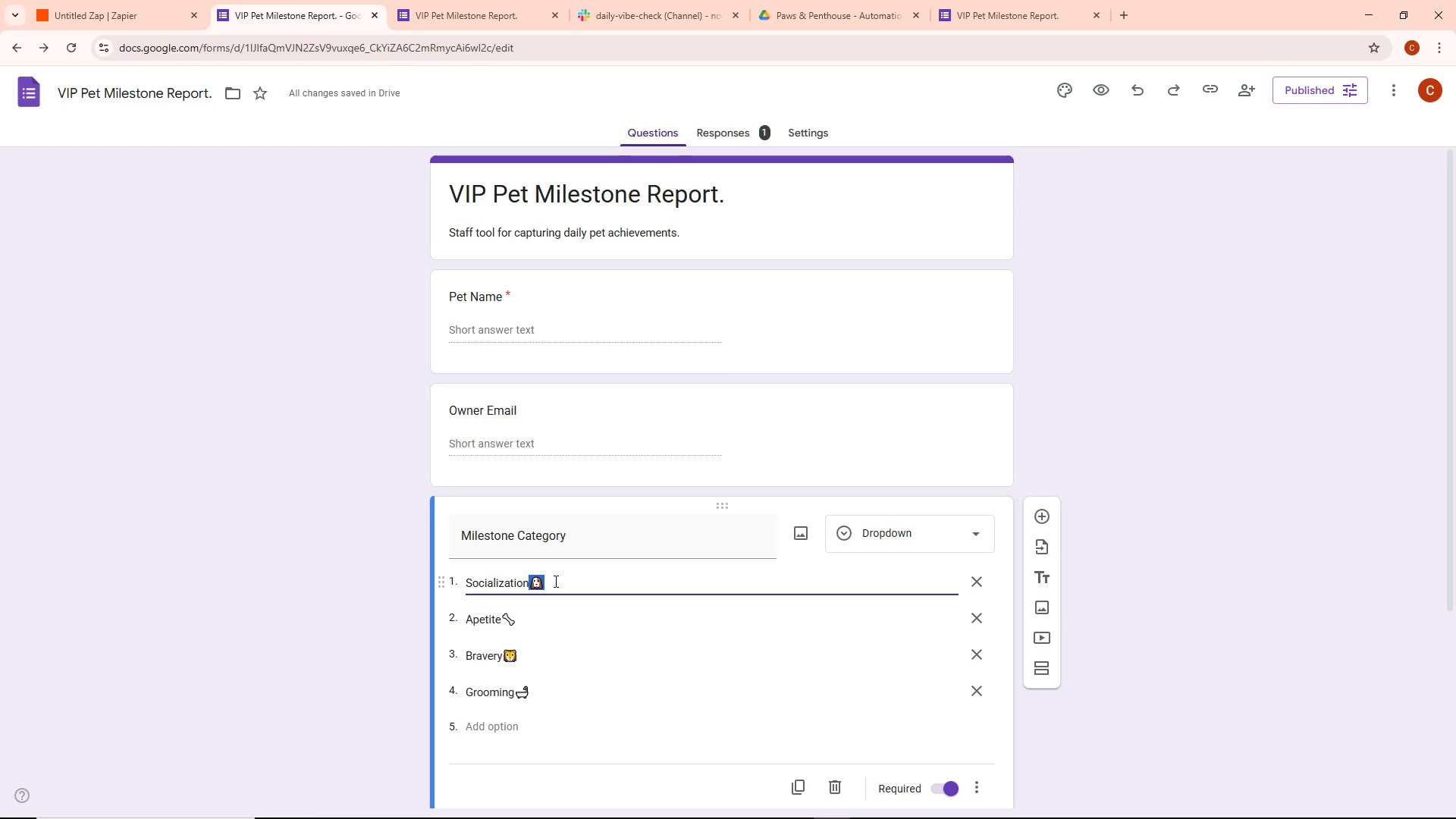 
key(Control+C)
 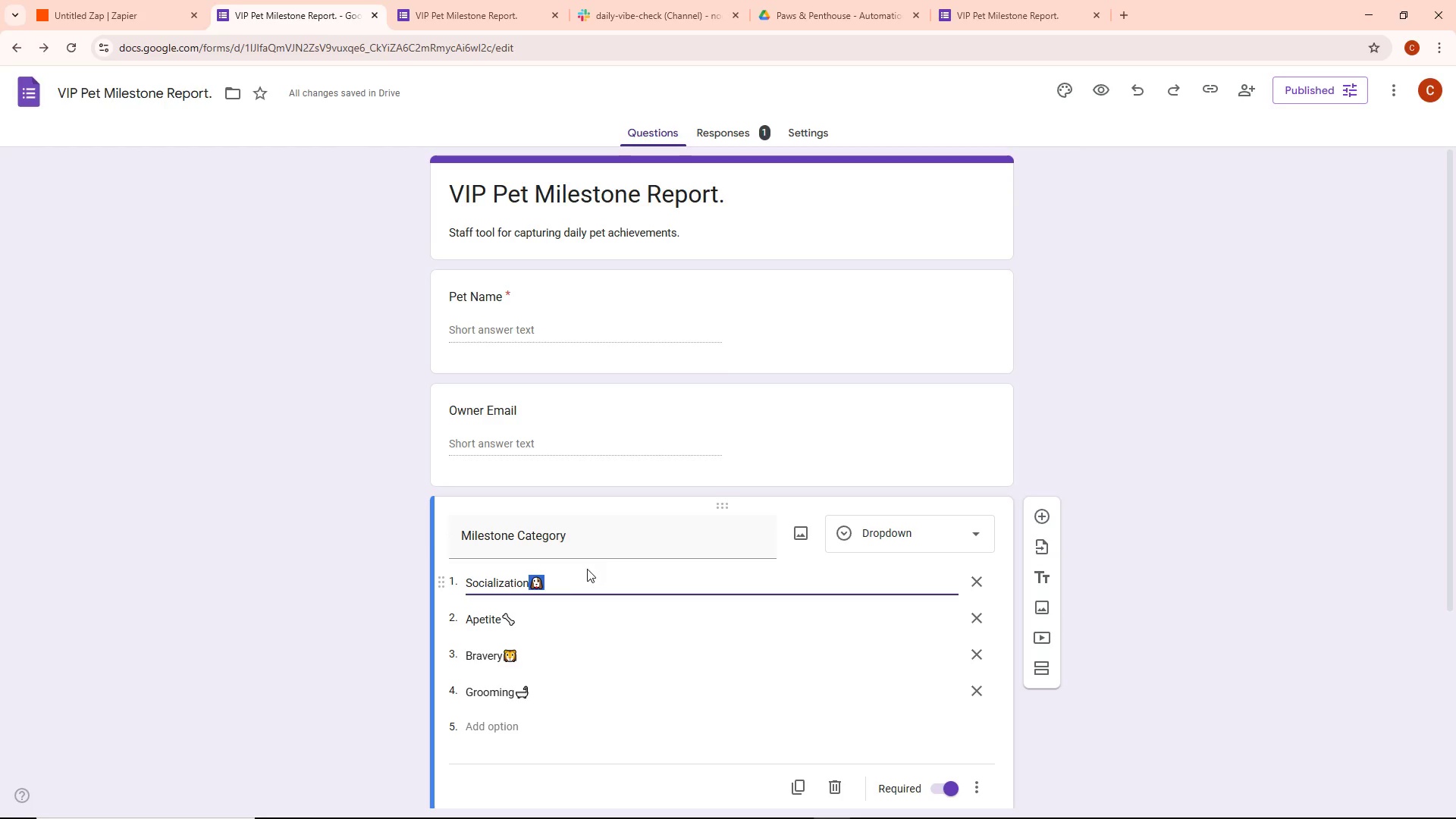 
left_click([578, 578])
 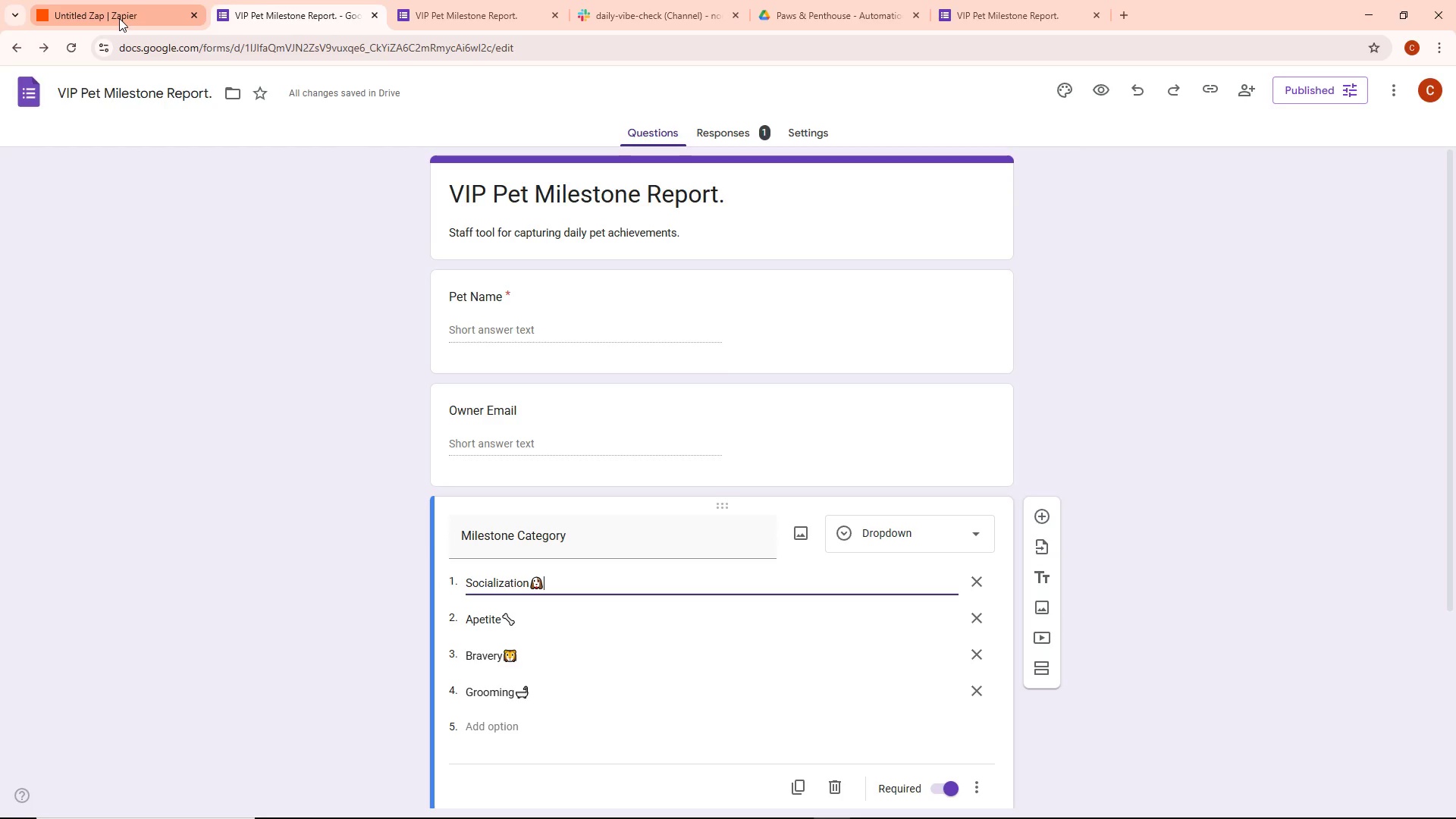 
wait(5.88)
 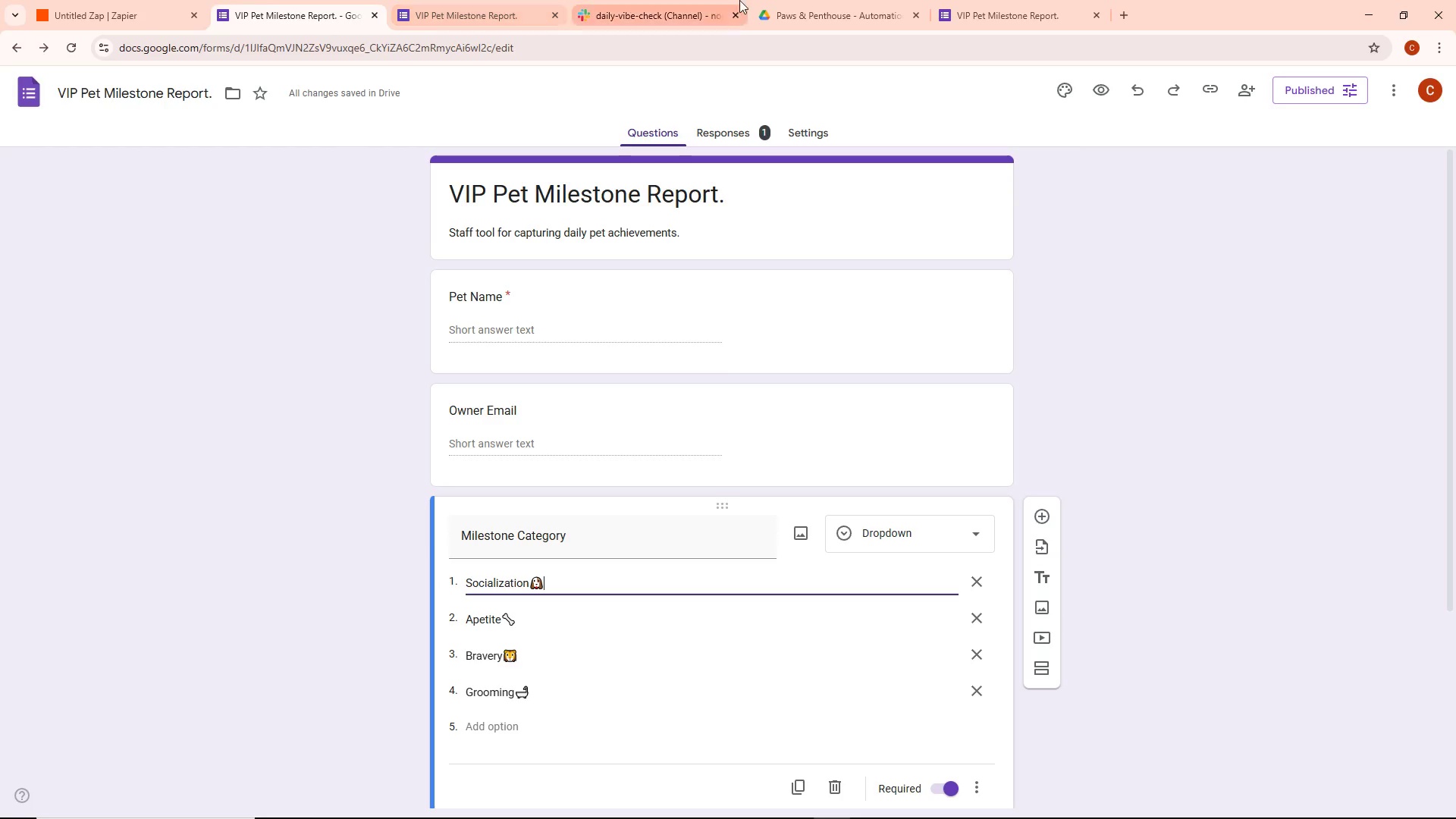 
key(Alt+AltLeft)
 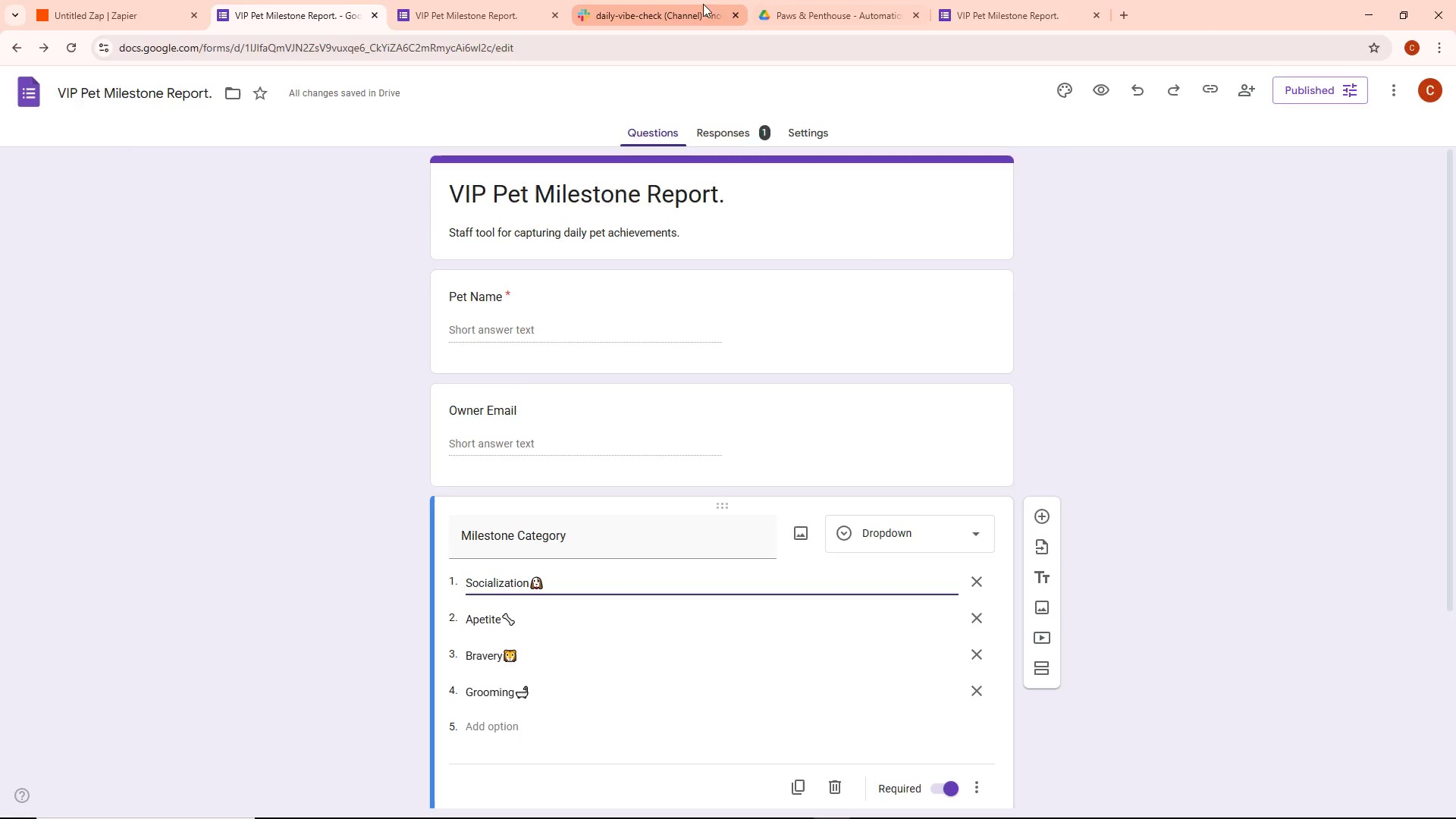 
key(Alt+Tab)